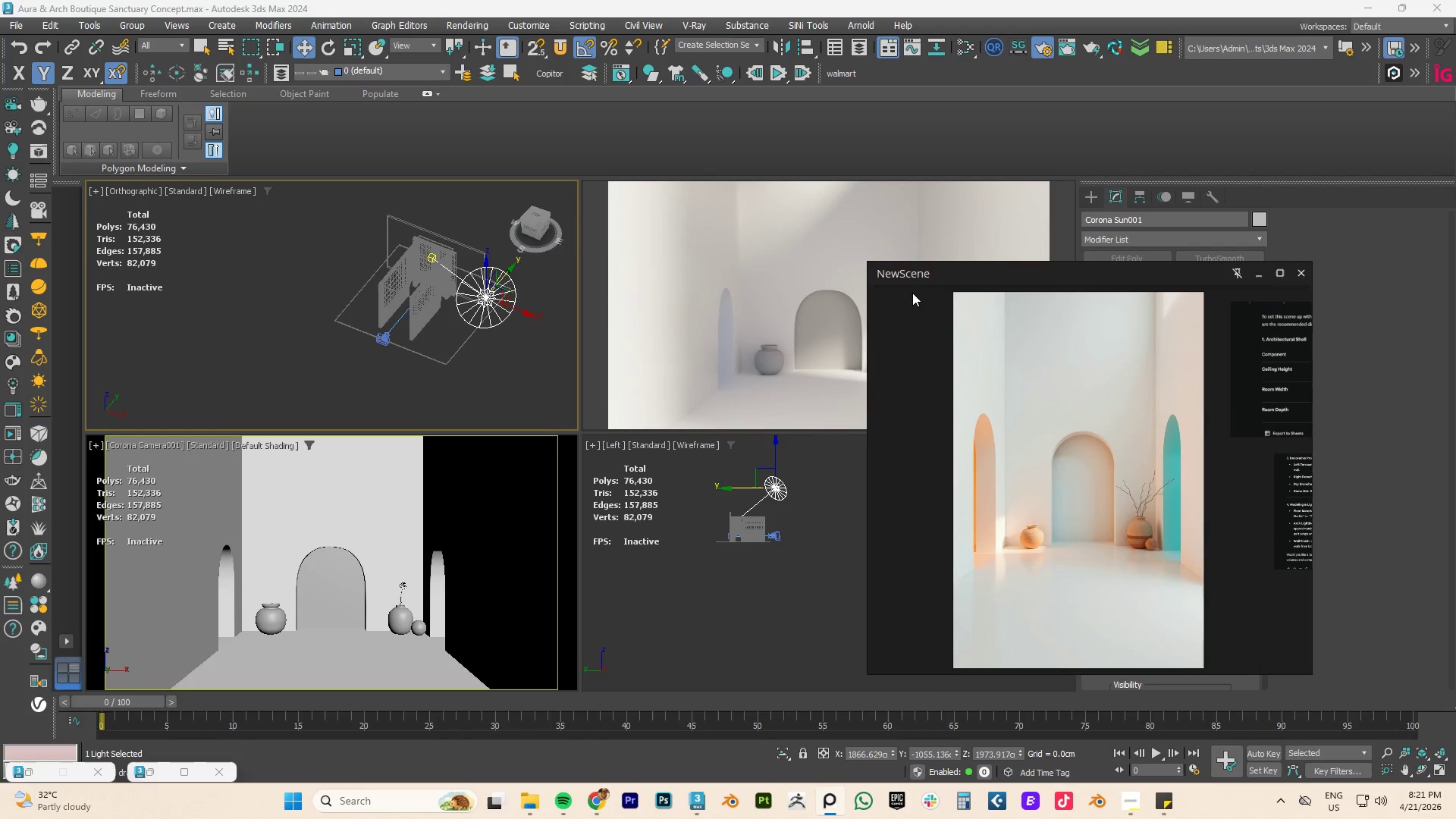 
wait(8.83)
 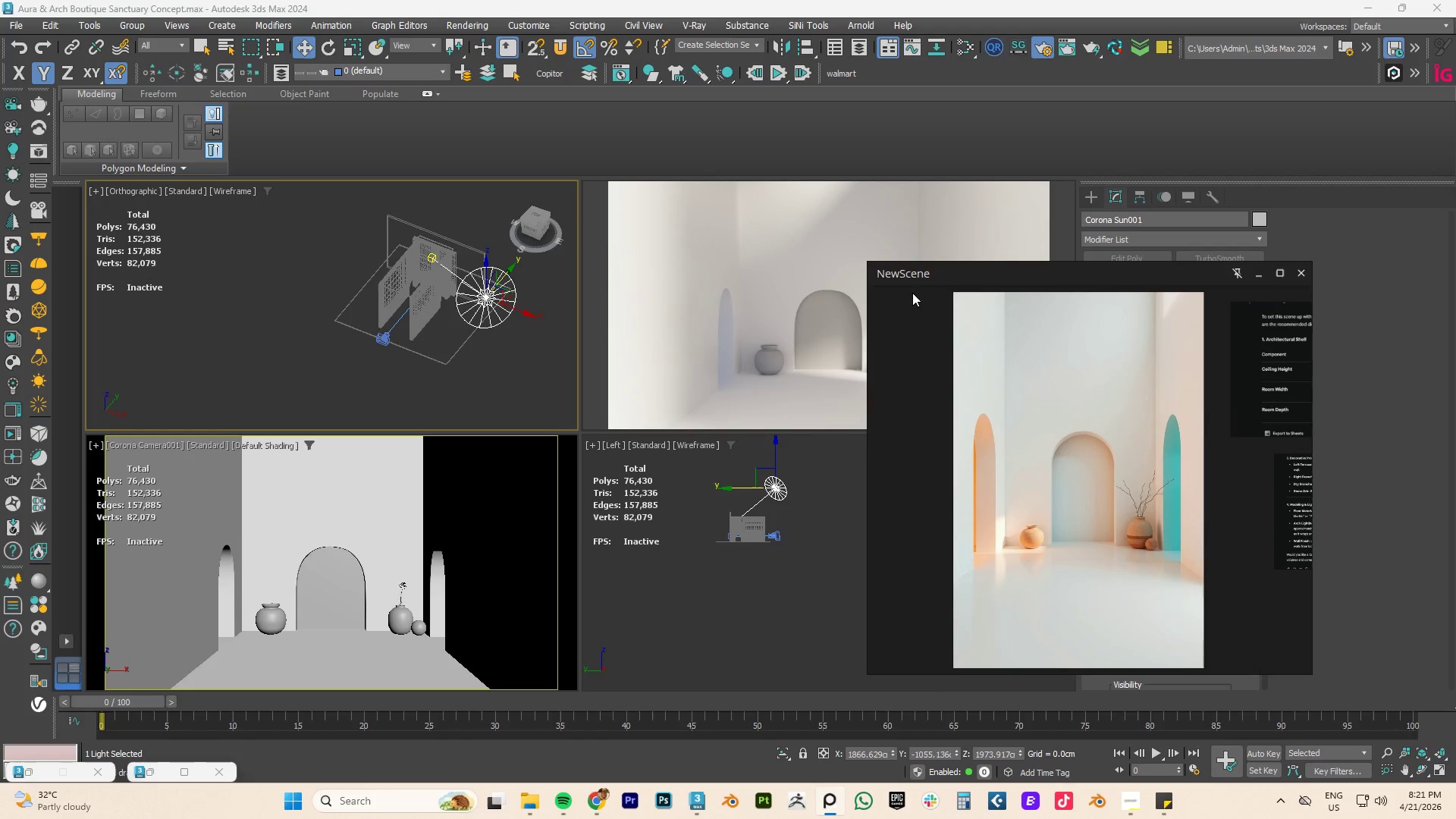 
left_click_drag(start_coordinate=[516, 310], to_coordinate=[602, 324])
 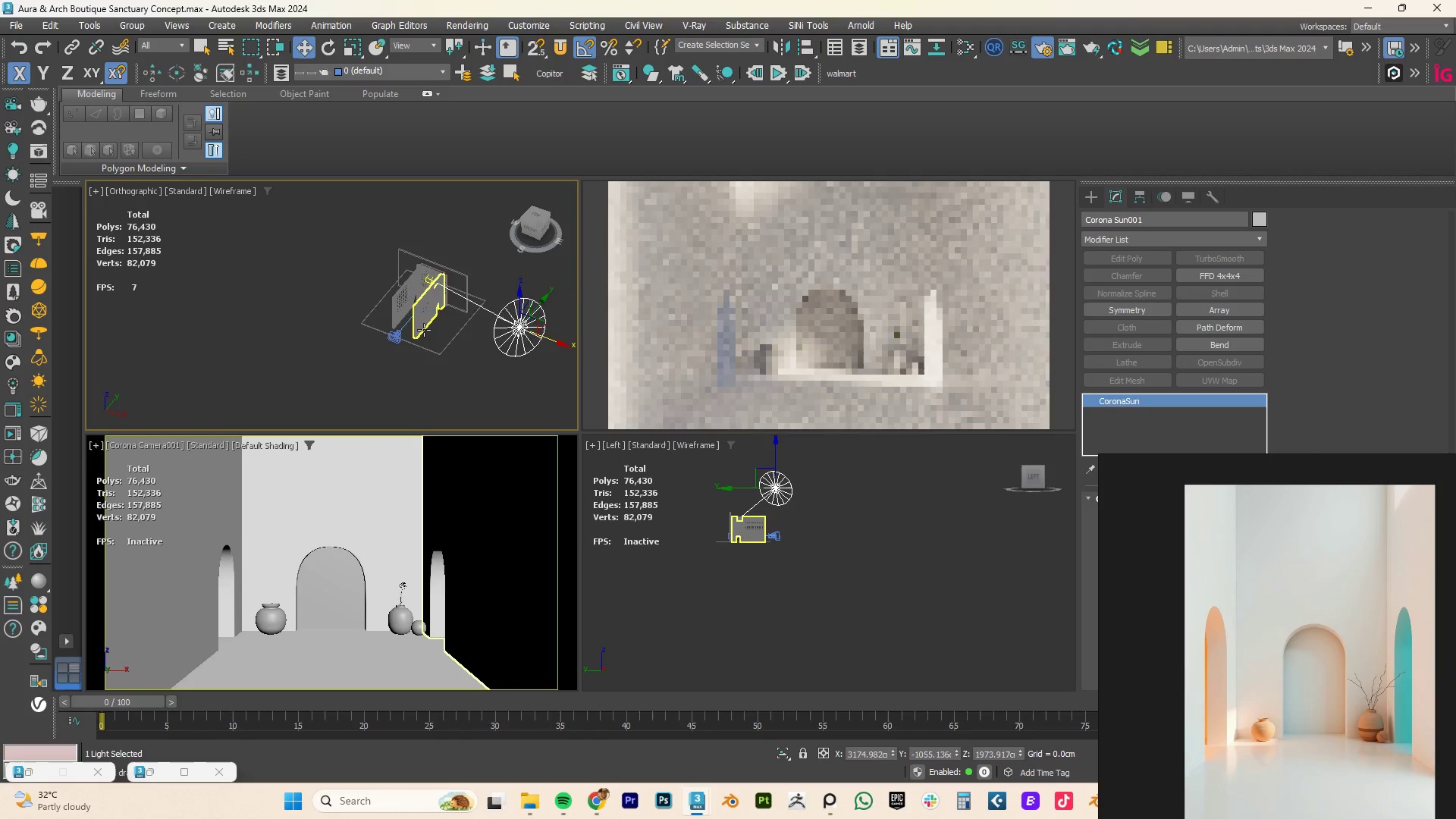 
scroll: coordinate [424, 330], scroll_direction: down, amount: 2.0
 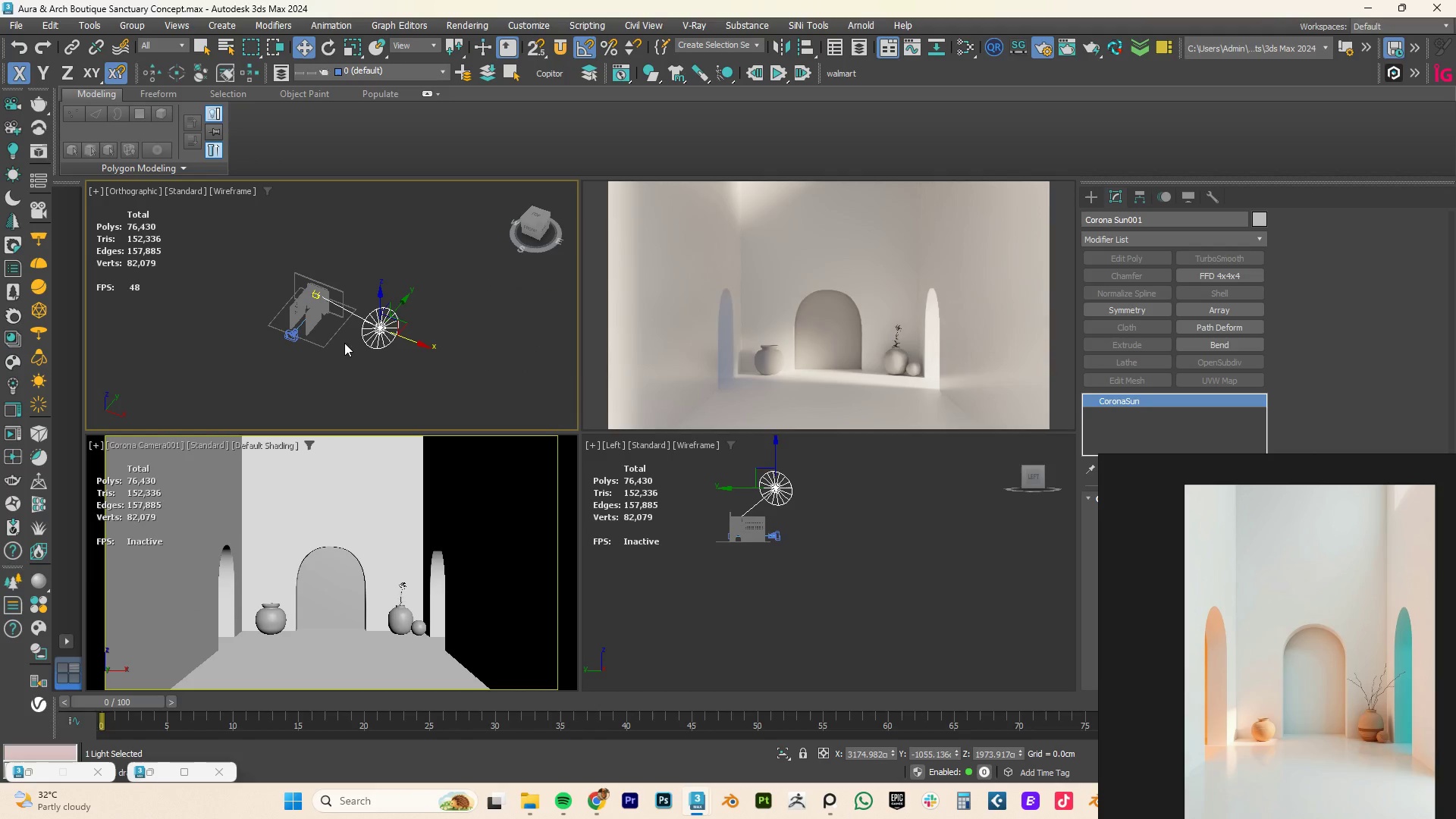 
hold_key(key=AltLeft, duration=1.12)
 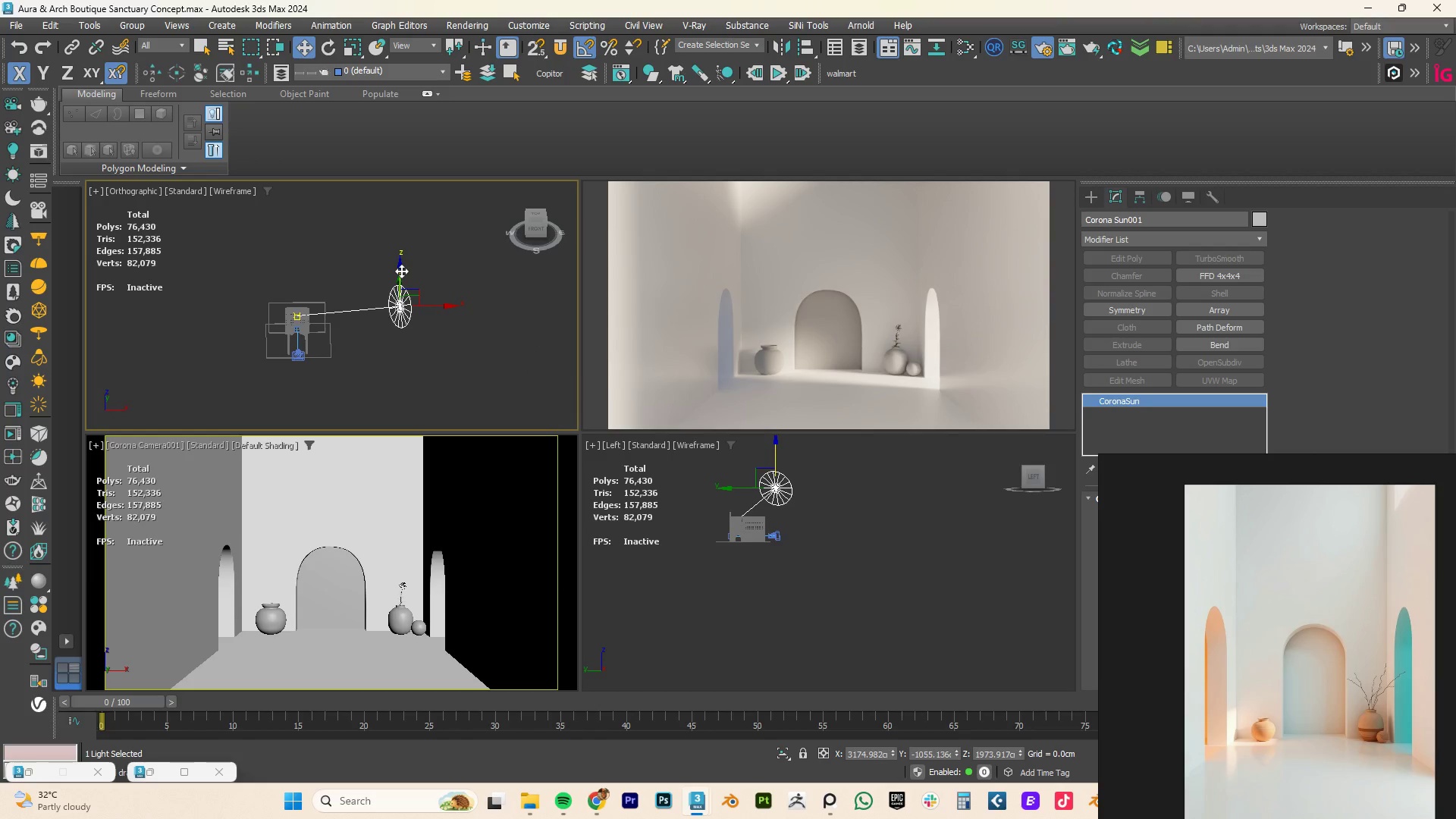 
left_click_drag(start_coordinate=[401, 271], to_coordinate=[404, 258])
 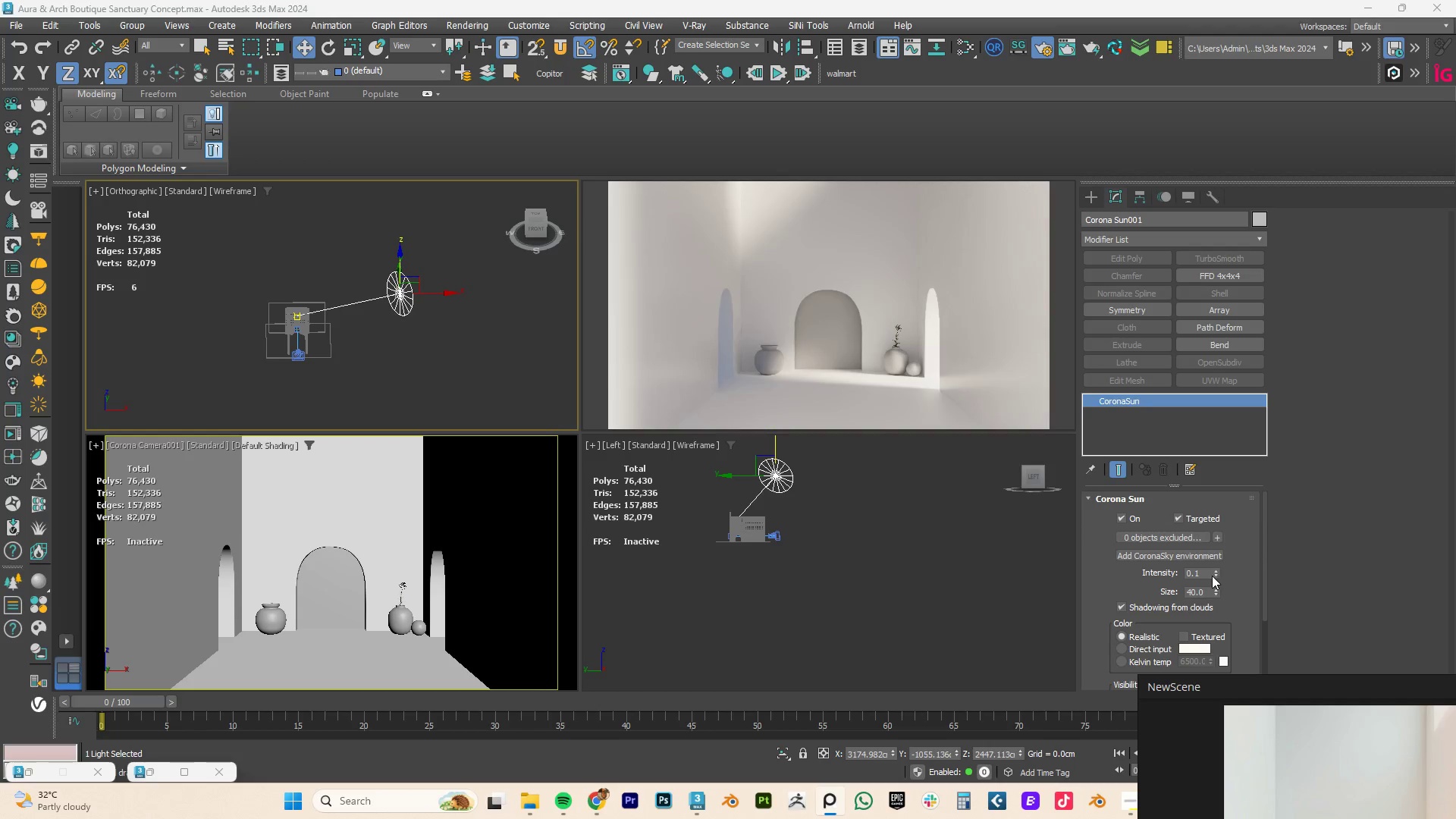 
double_click([1198, 595])
 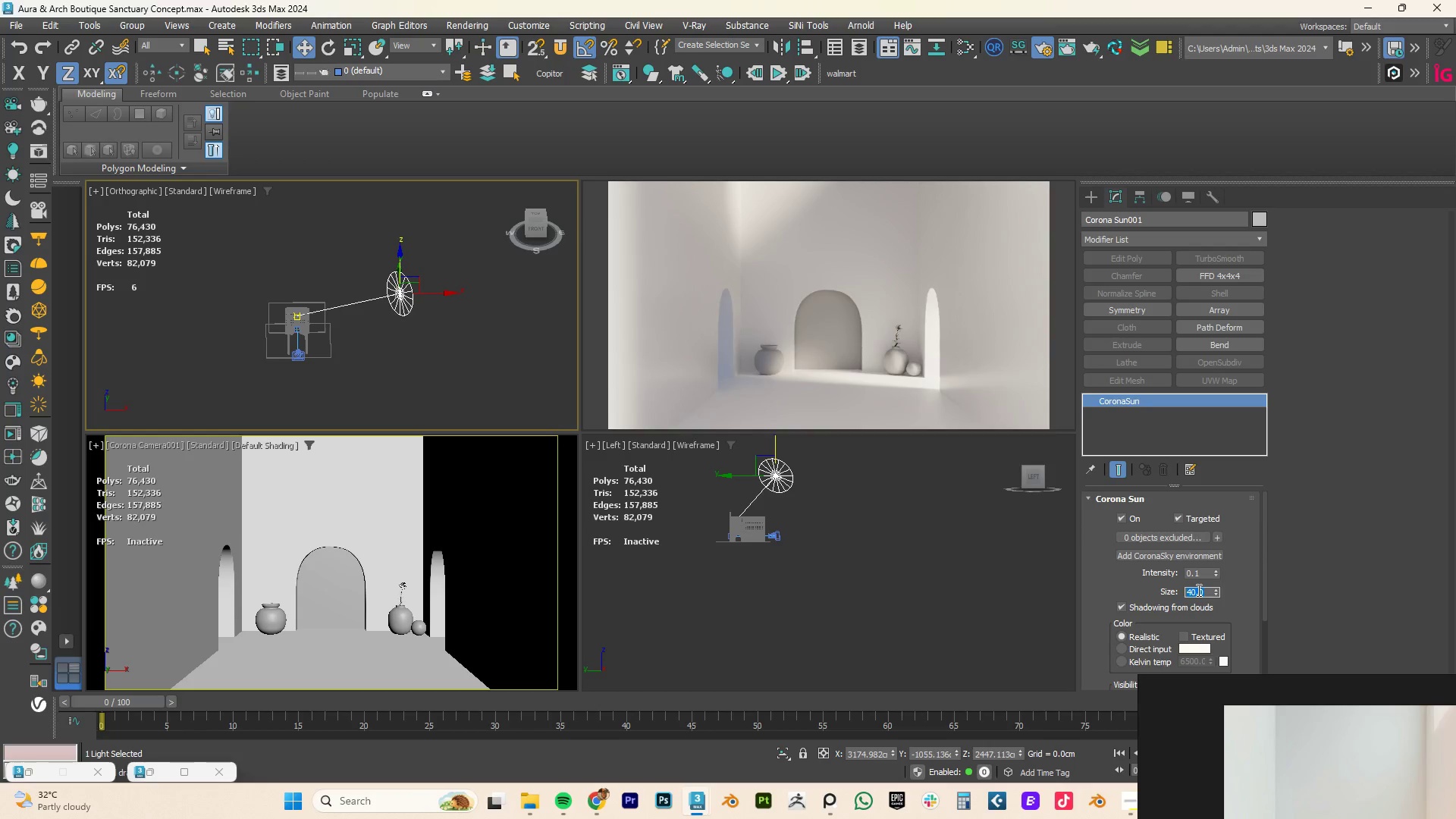 
key(Numpad2)
 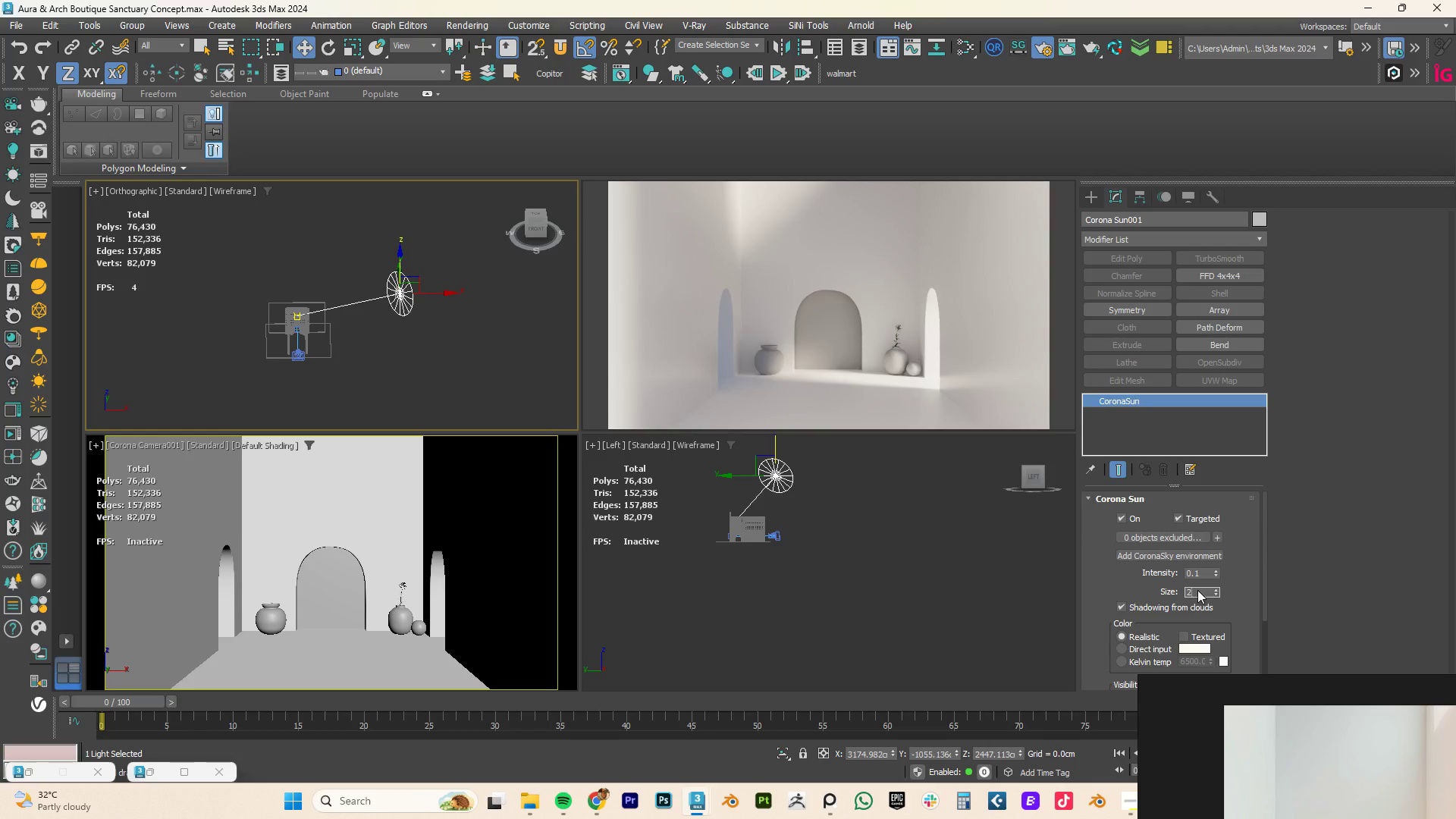 
key(Numpad0)
 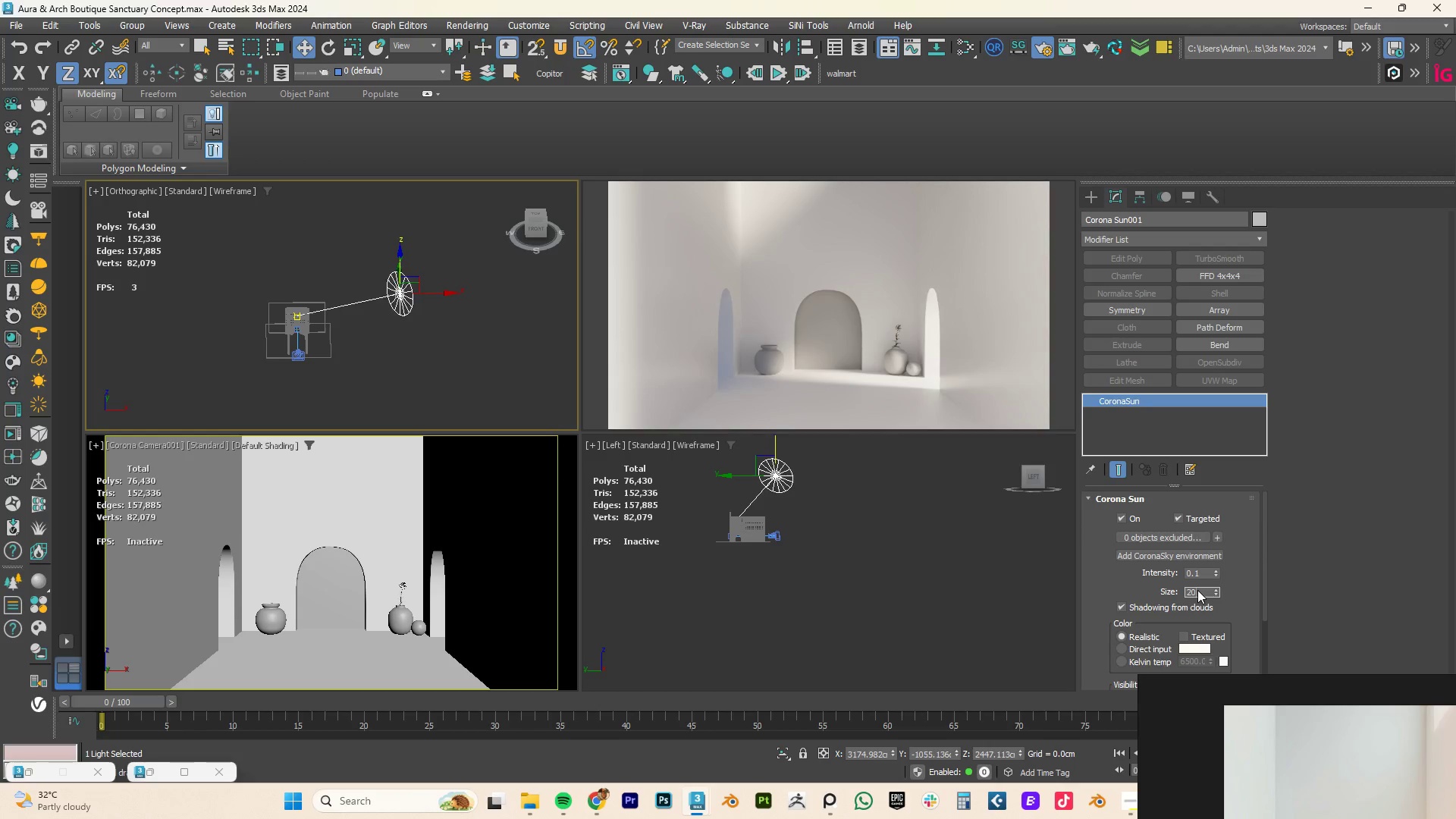 
key(NumpadEnter)
 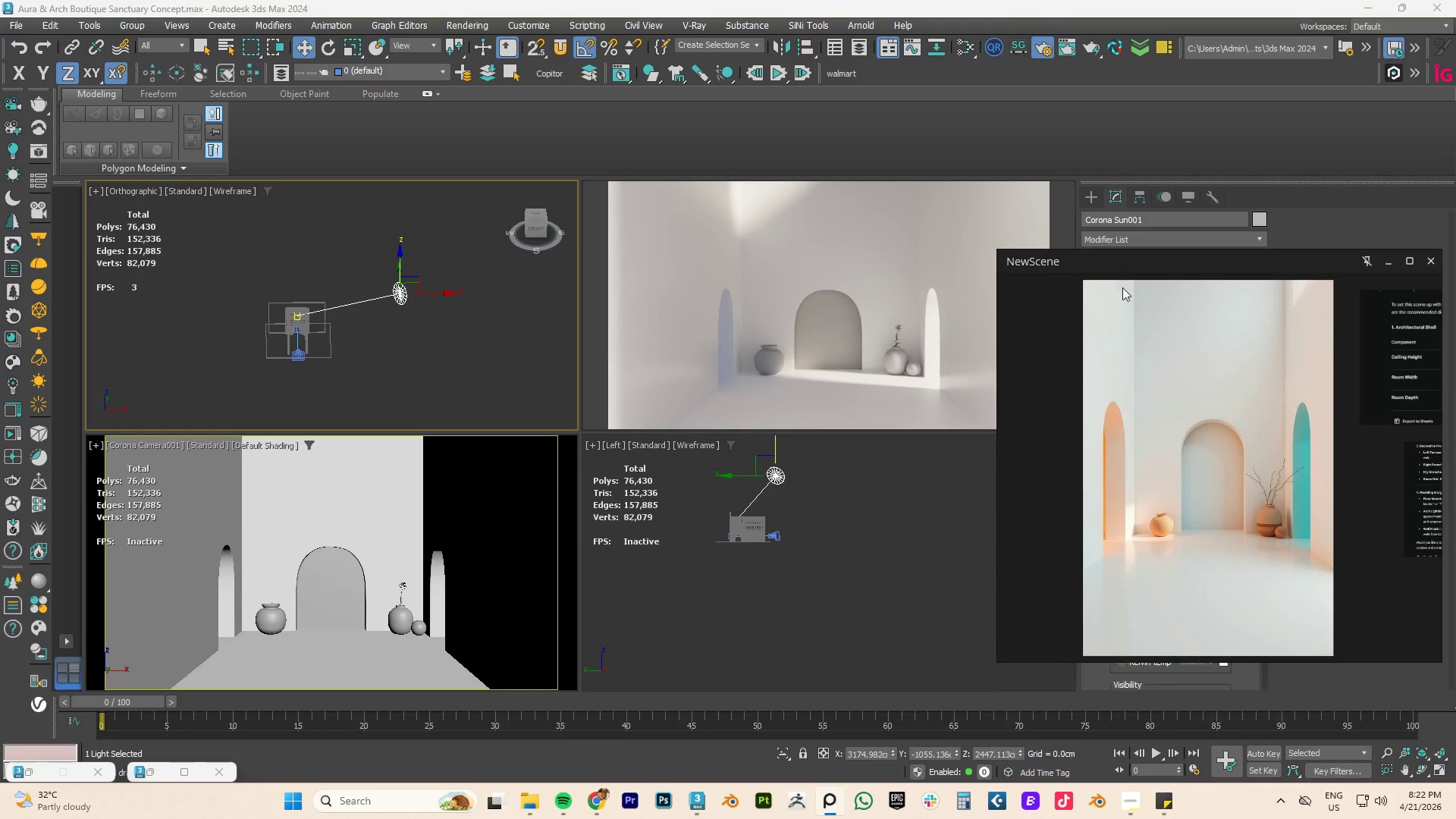 
wait(8.48)
 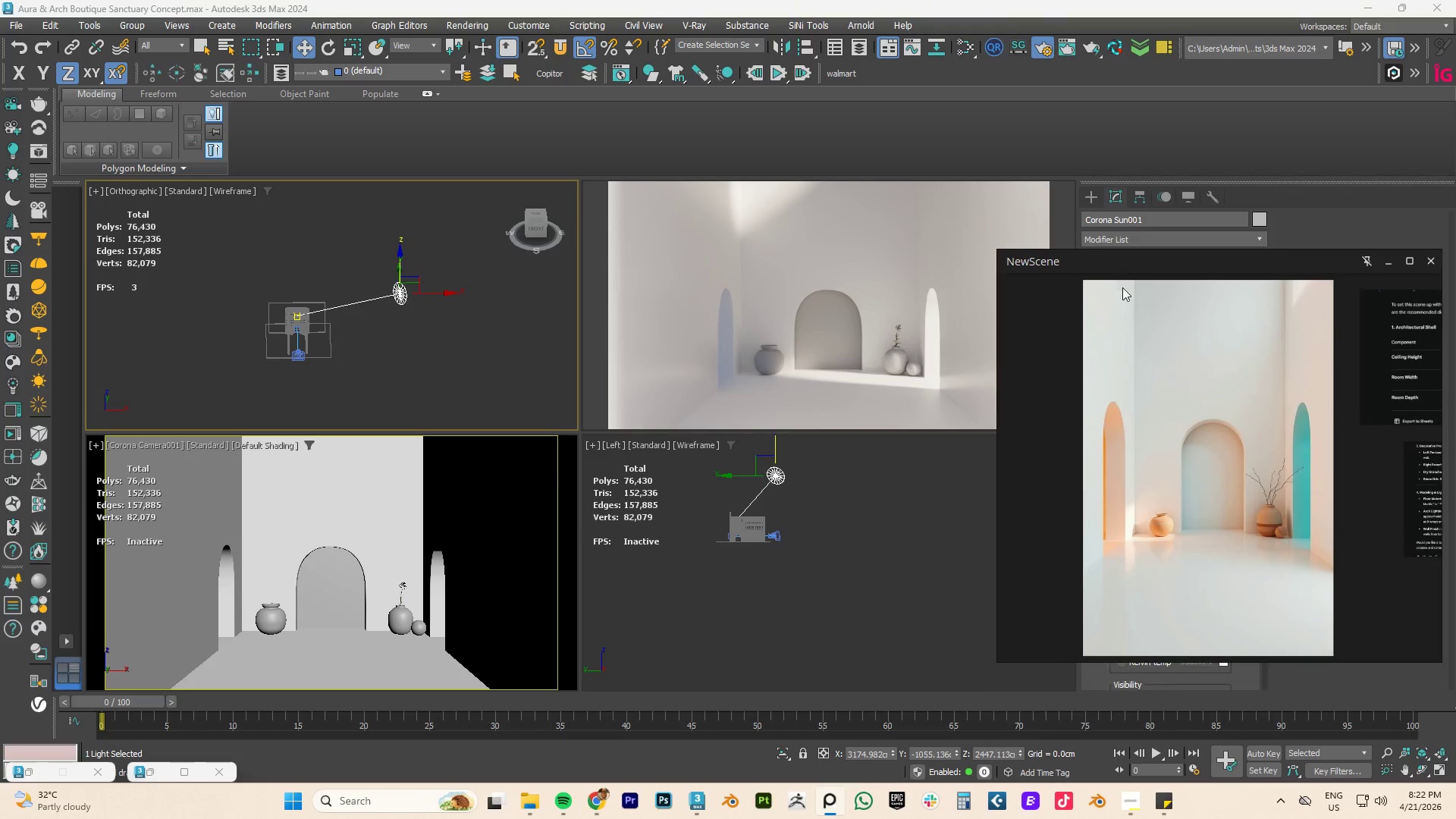 
hold_key(key=AltLeft, duration=0.77)
 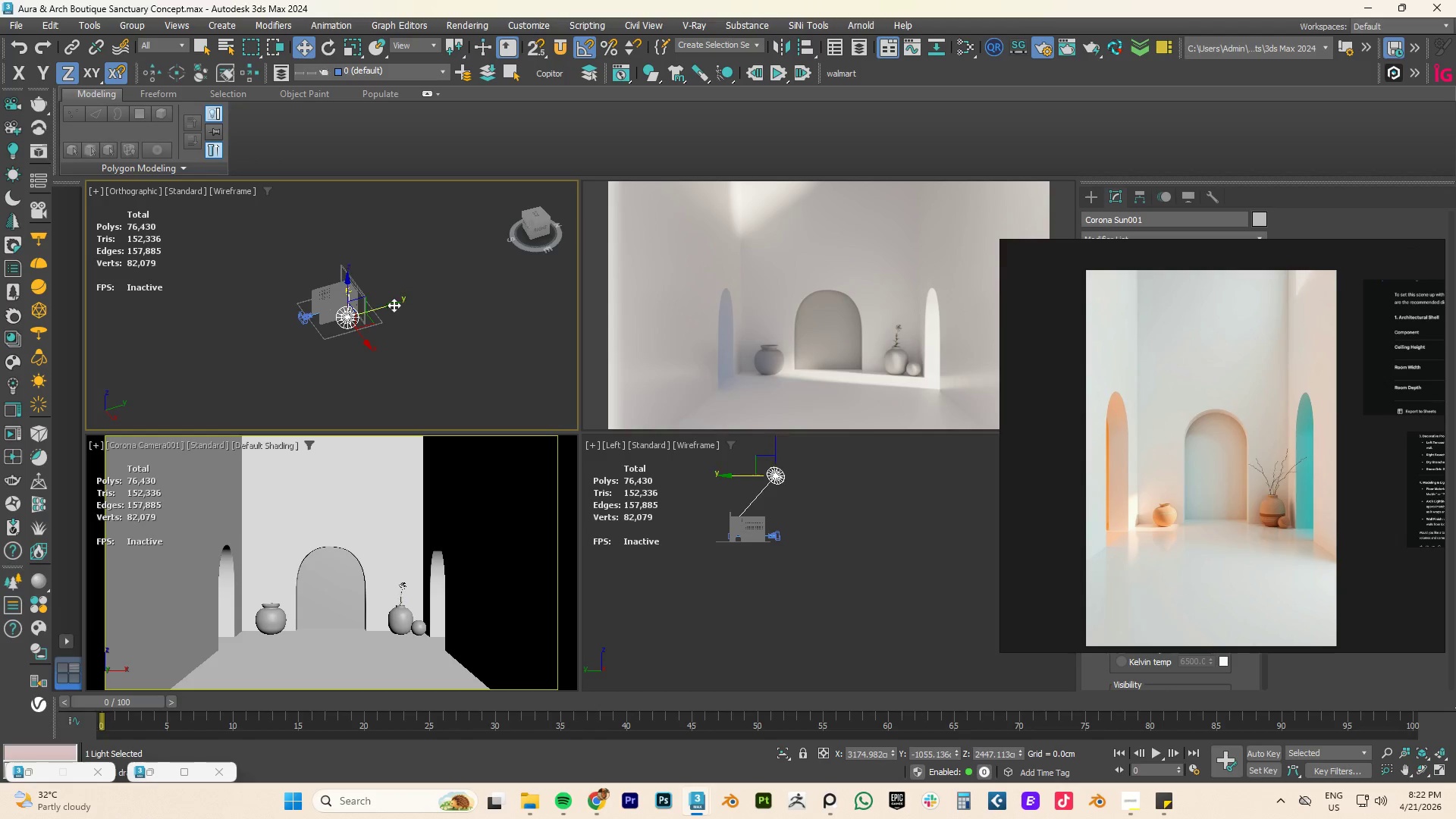 
left_click_drag(start_coordinate=[394, 304], to_coordinate=[359, 307])
 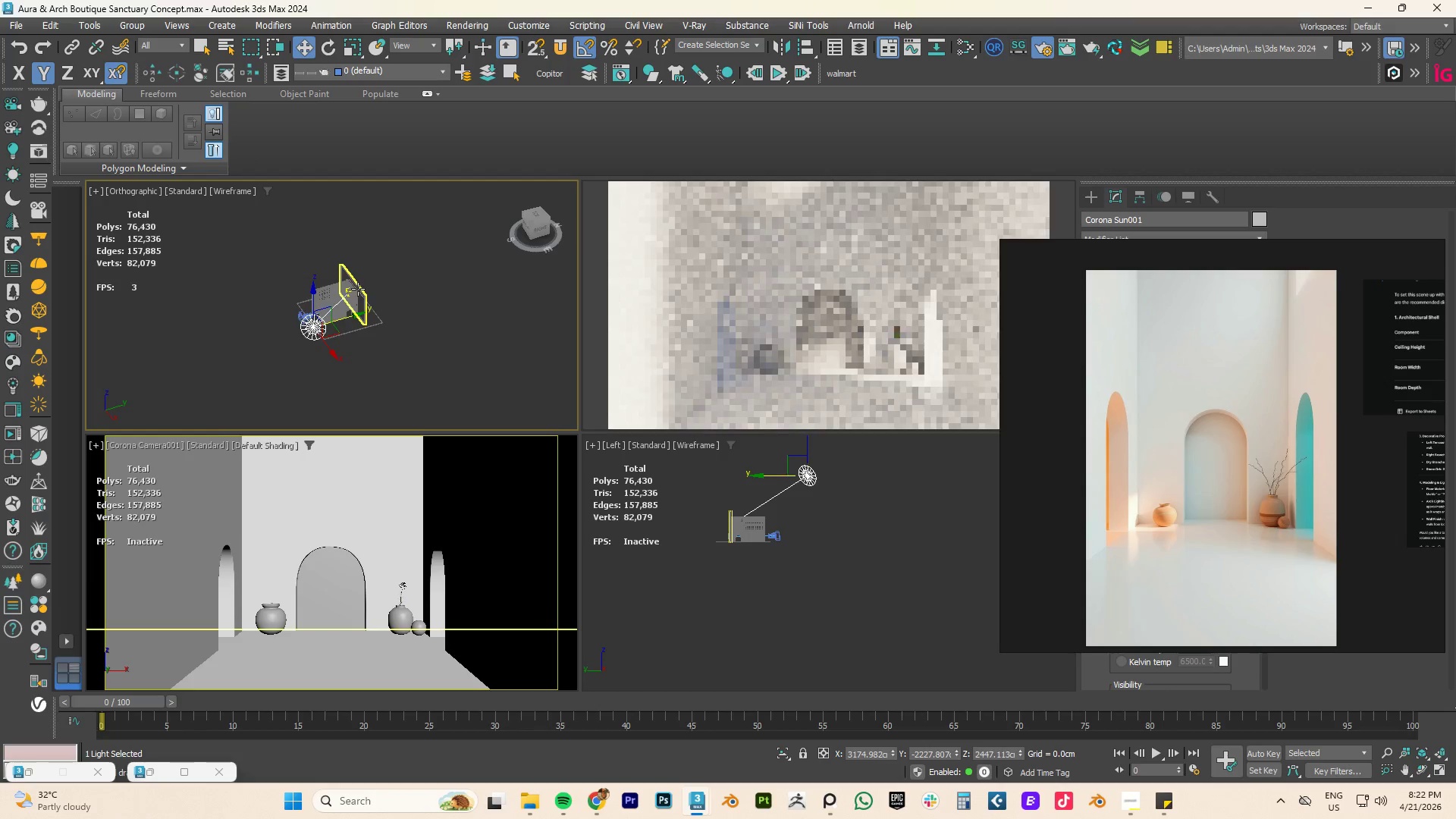 
hold_key(key=AltLeft, duration=0.69)
 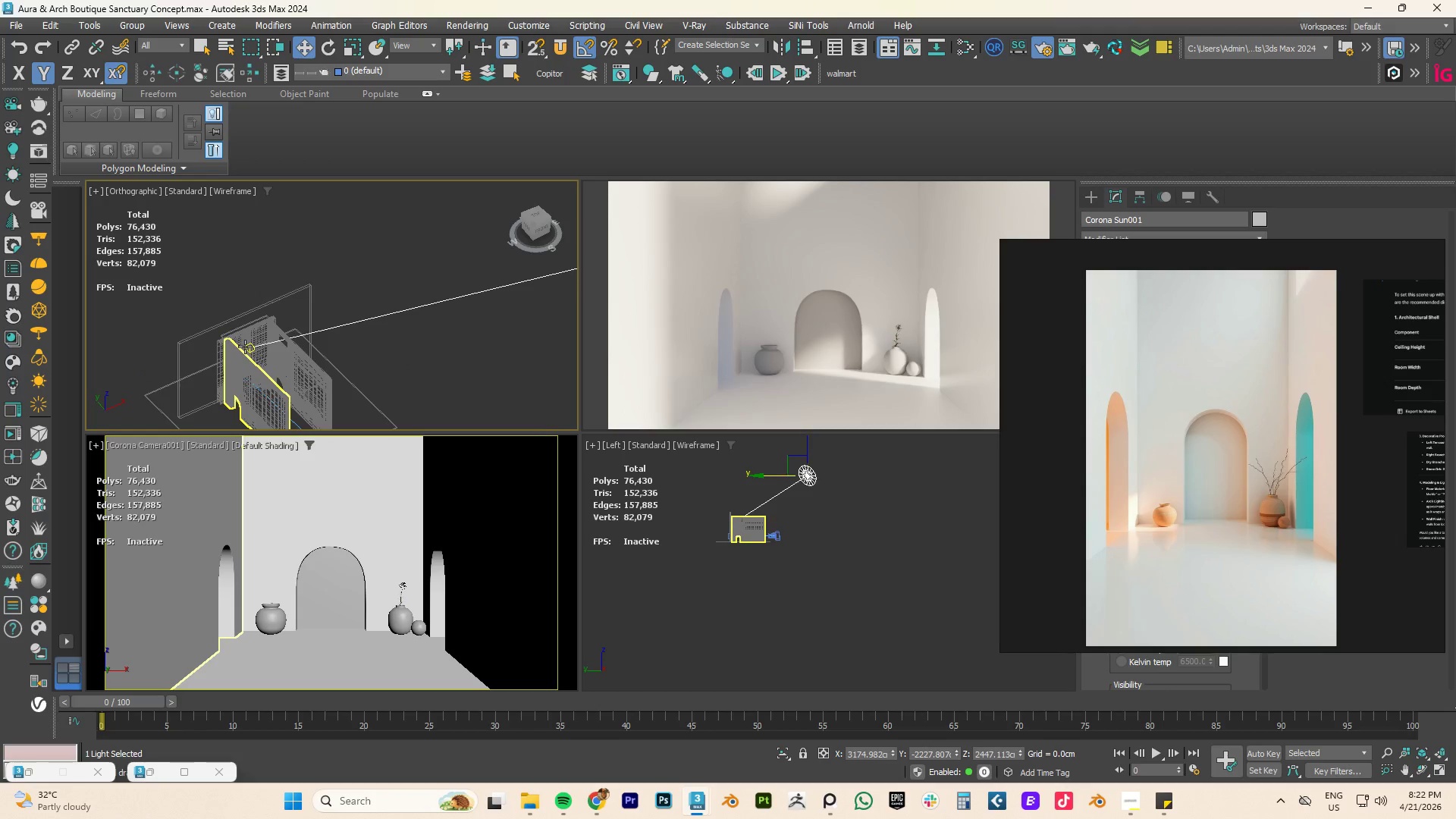 
scroll: coordinate [358, 289], scroll_direction: up, amount: 3.0
 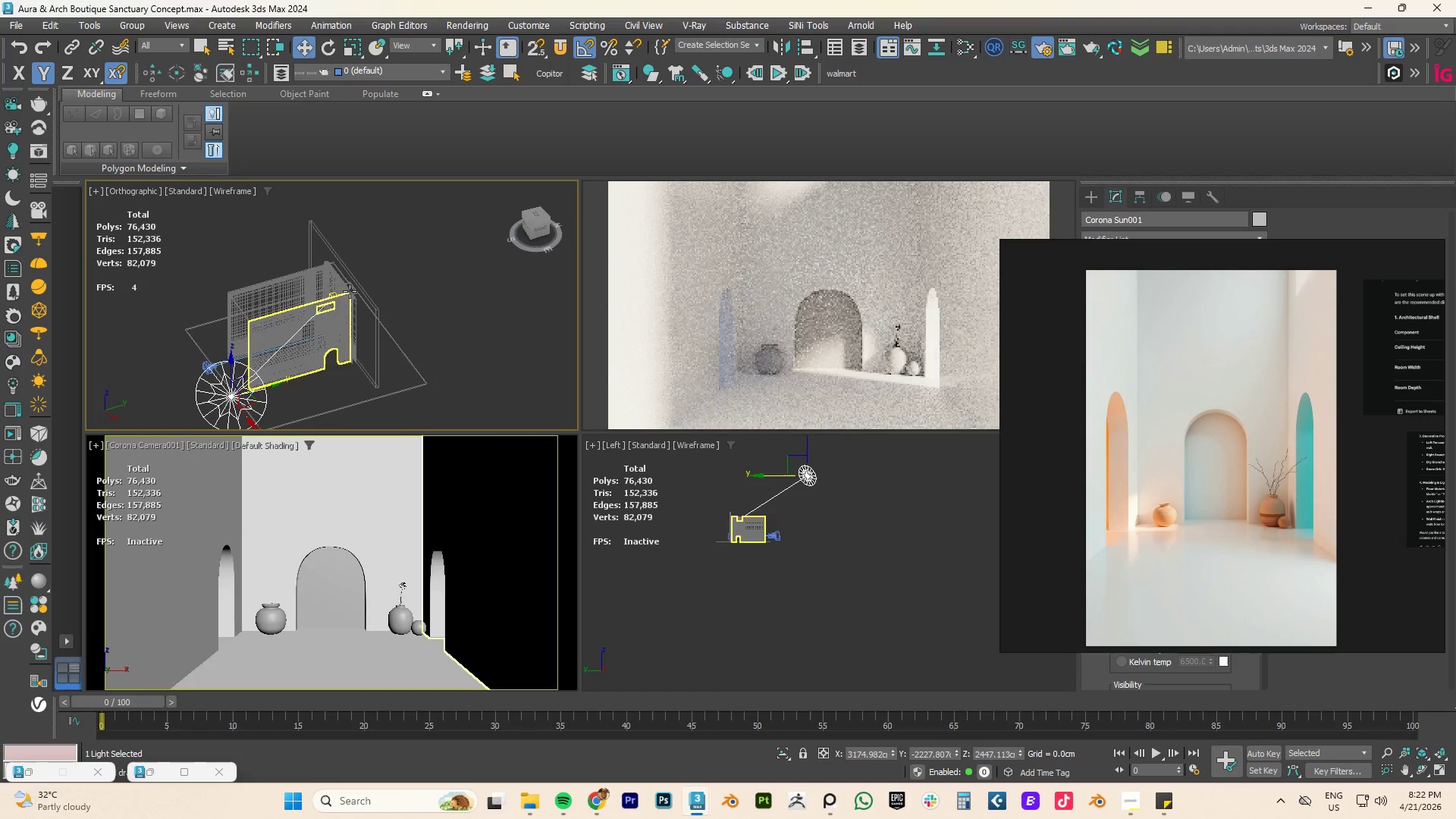 
left_click([253, 347])
 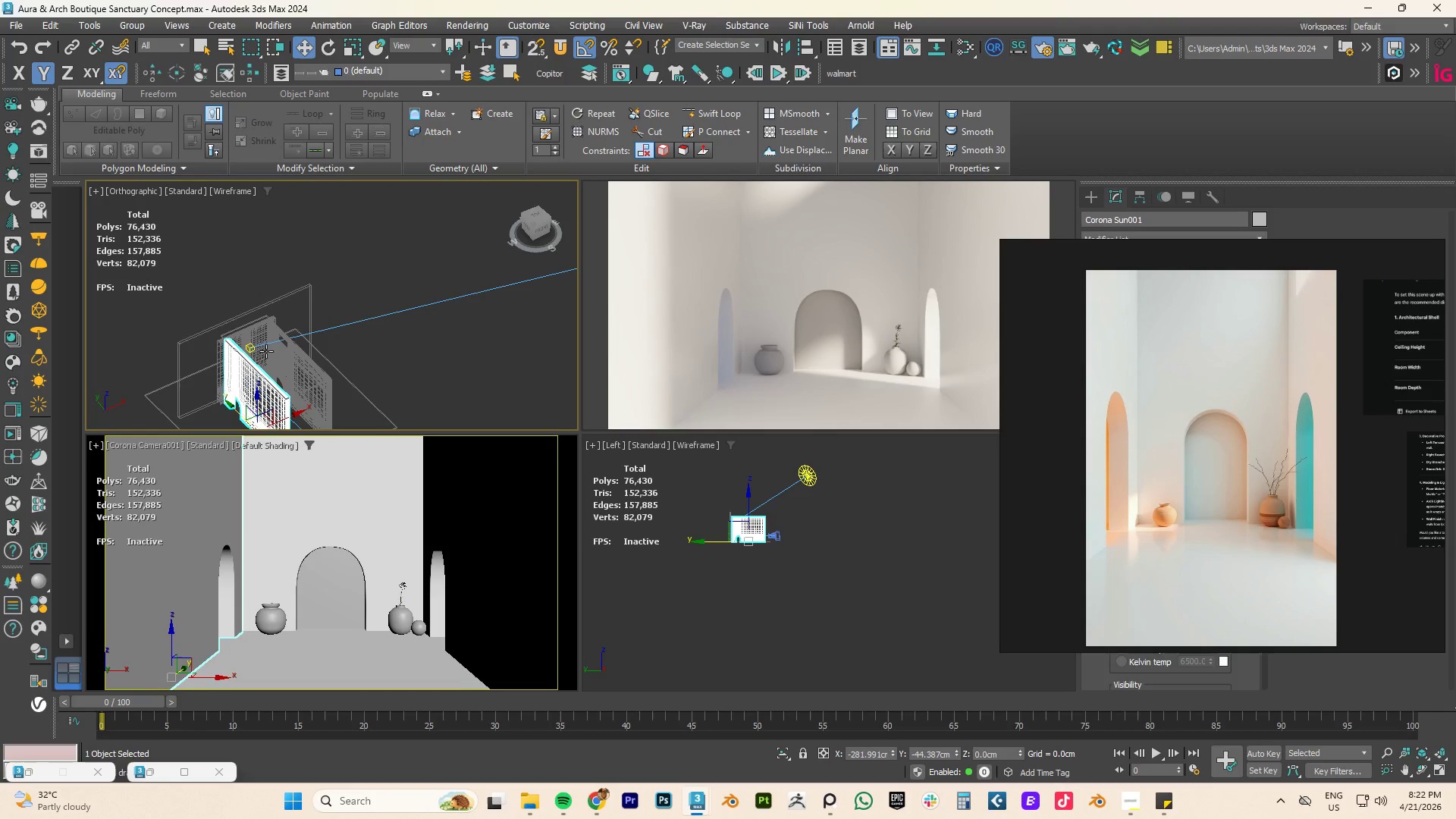 
scroll: coordinate [253, 349], scroll_direction: up, amount: 4.0
 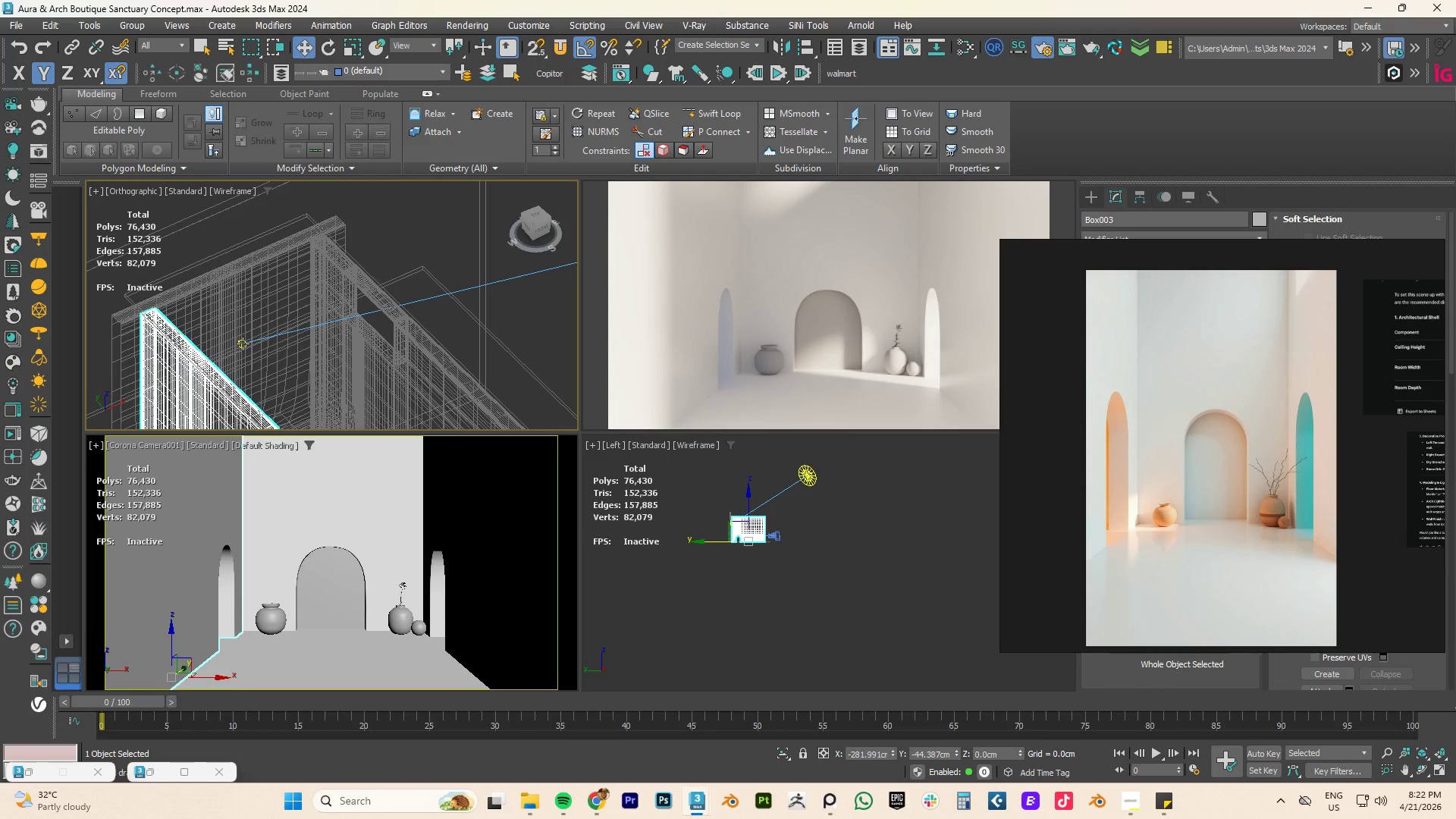 
left_click([243, 344])
 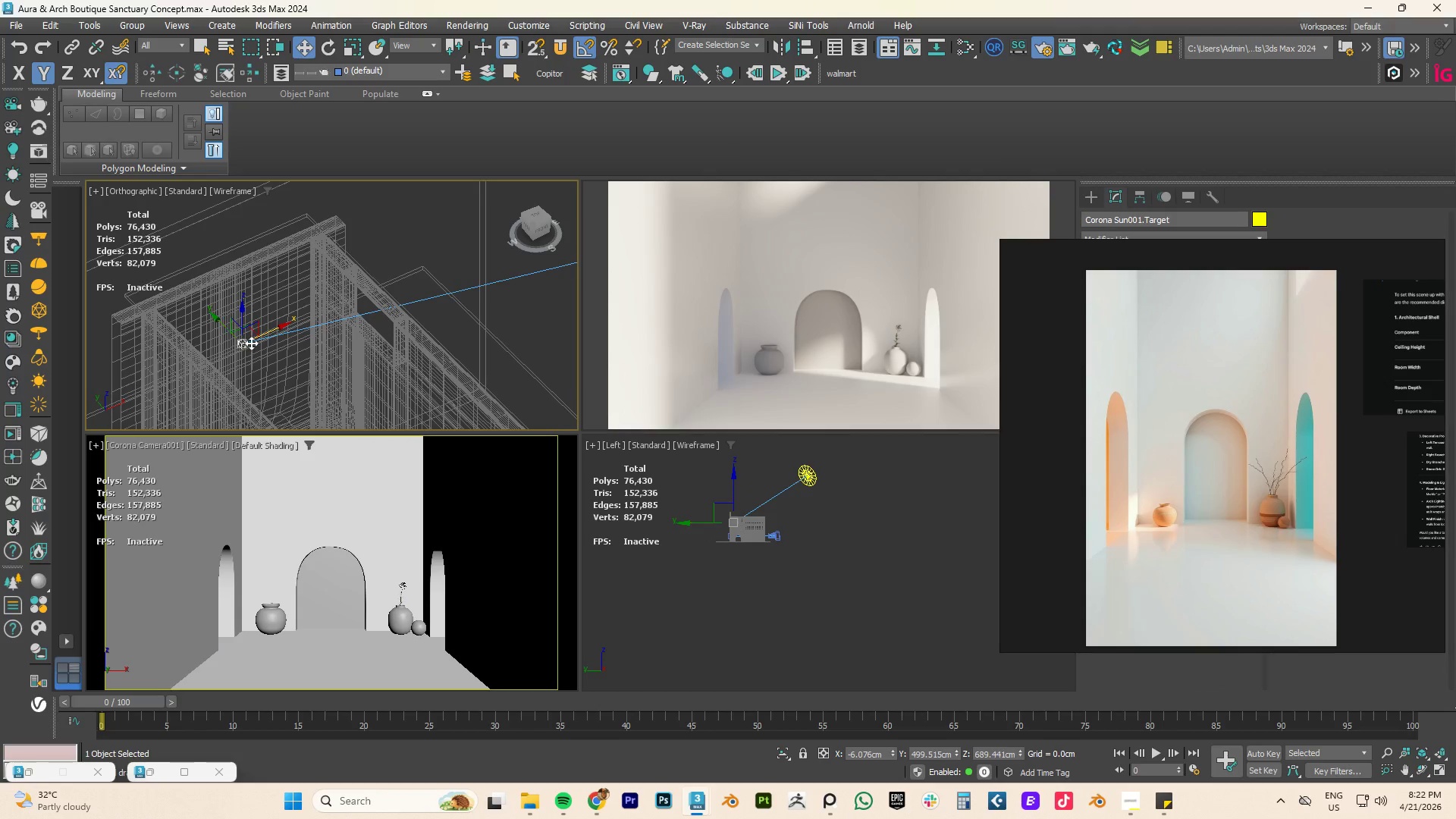 
scroll: coordinate [251, 343], scroll_direction: down, amount: 3.0
 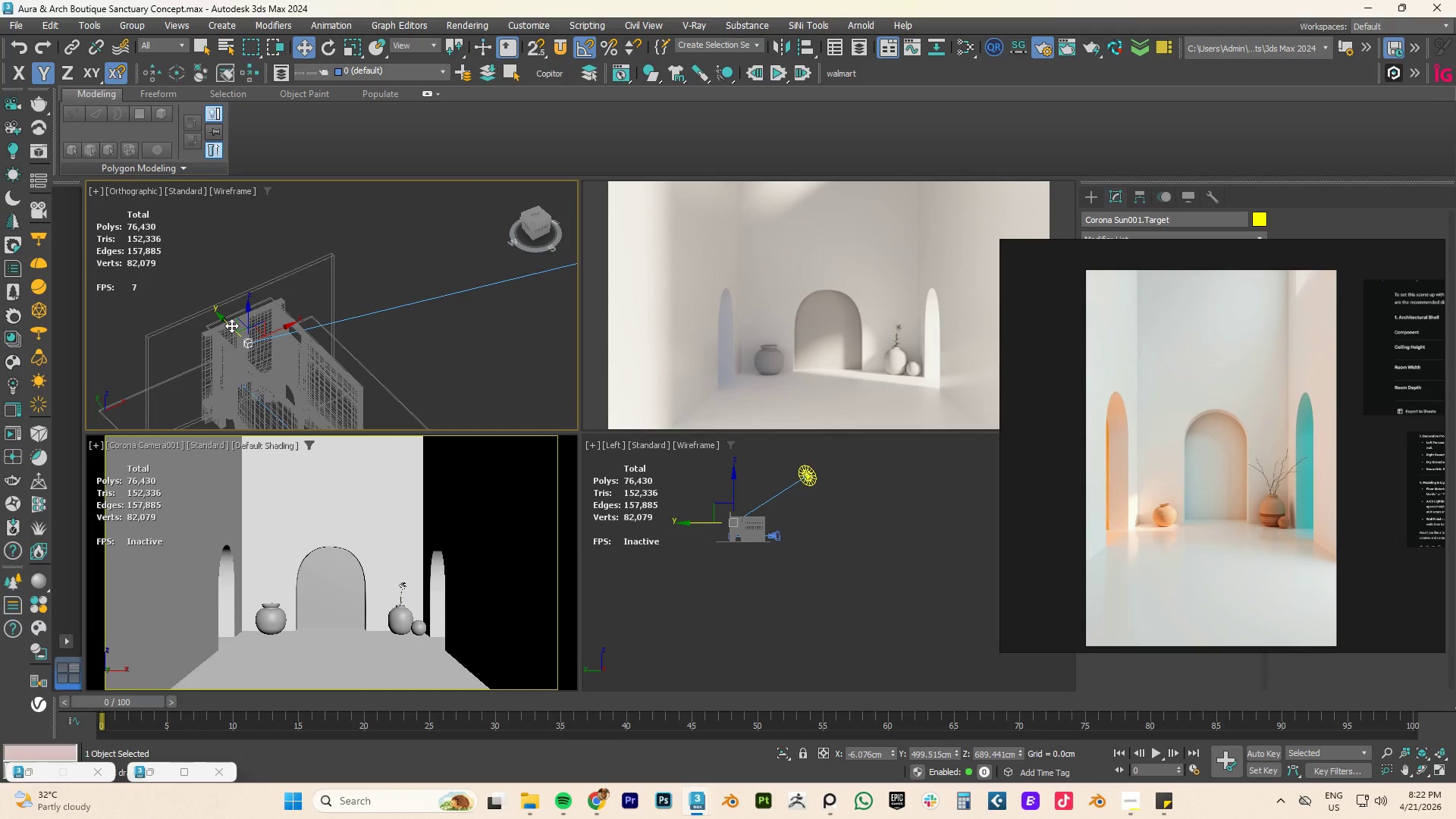 
left_click_drag(start_coordinate=[231, 323], to_coordinate=[262, 369])
 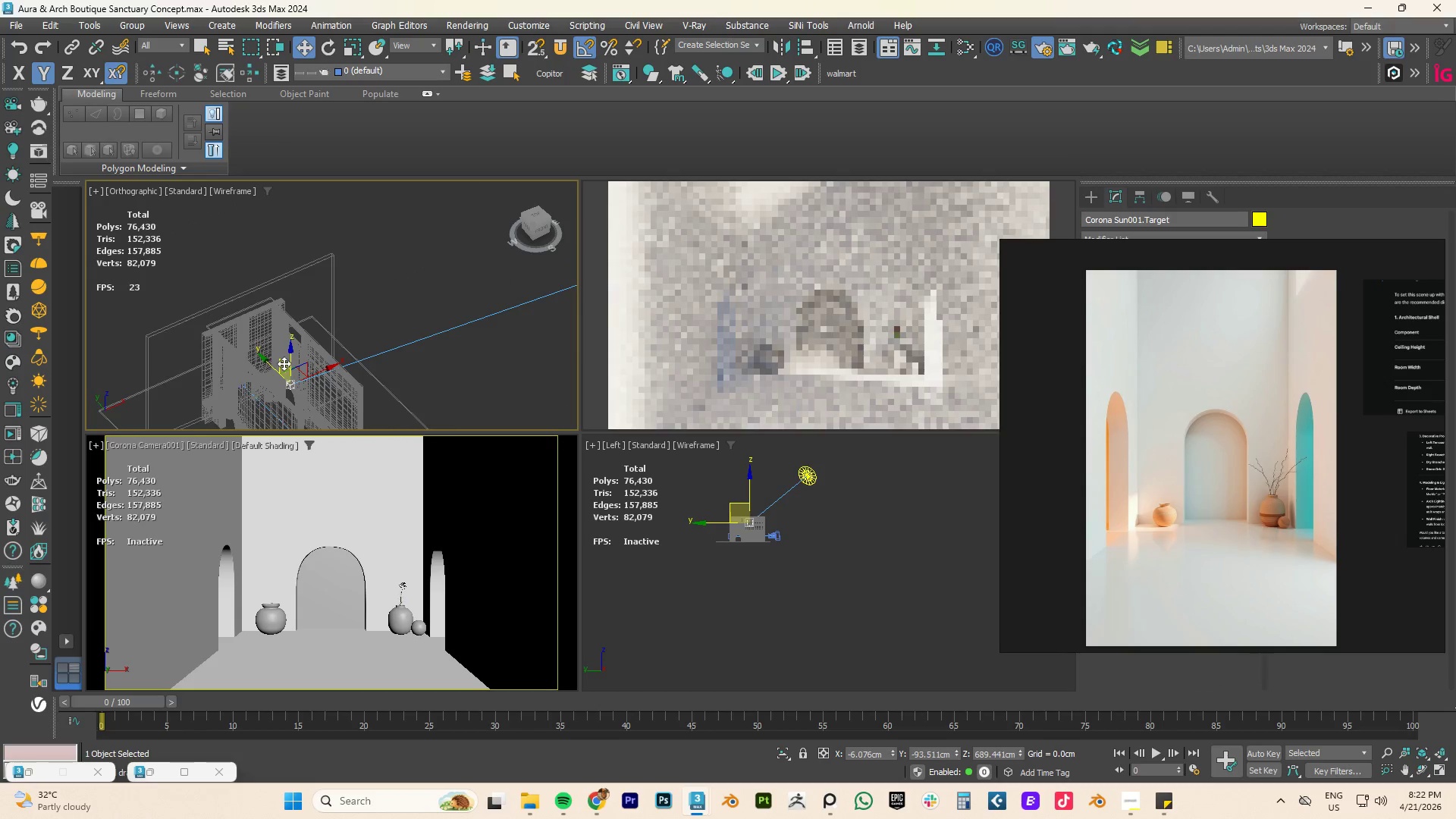 
scroll: coordinate [238, 296], scroll_direction: down, amount: 4.0
 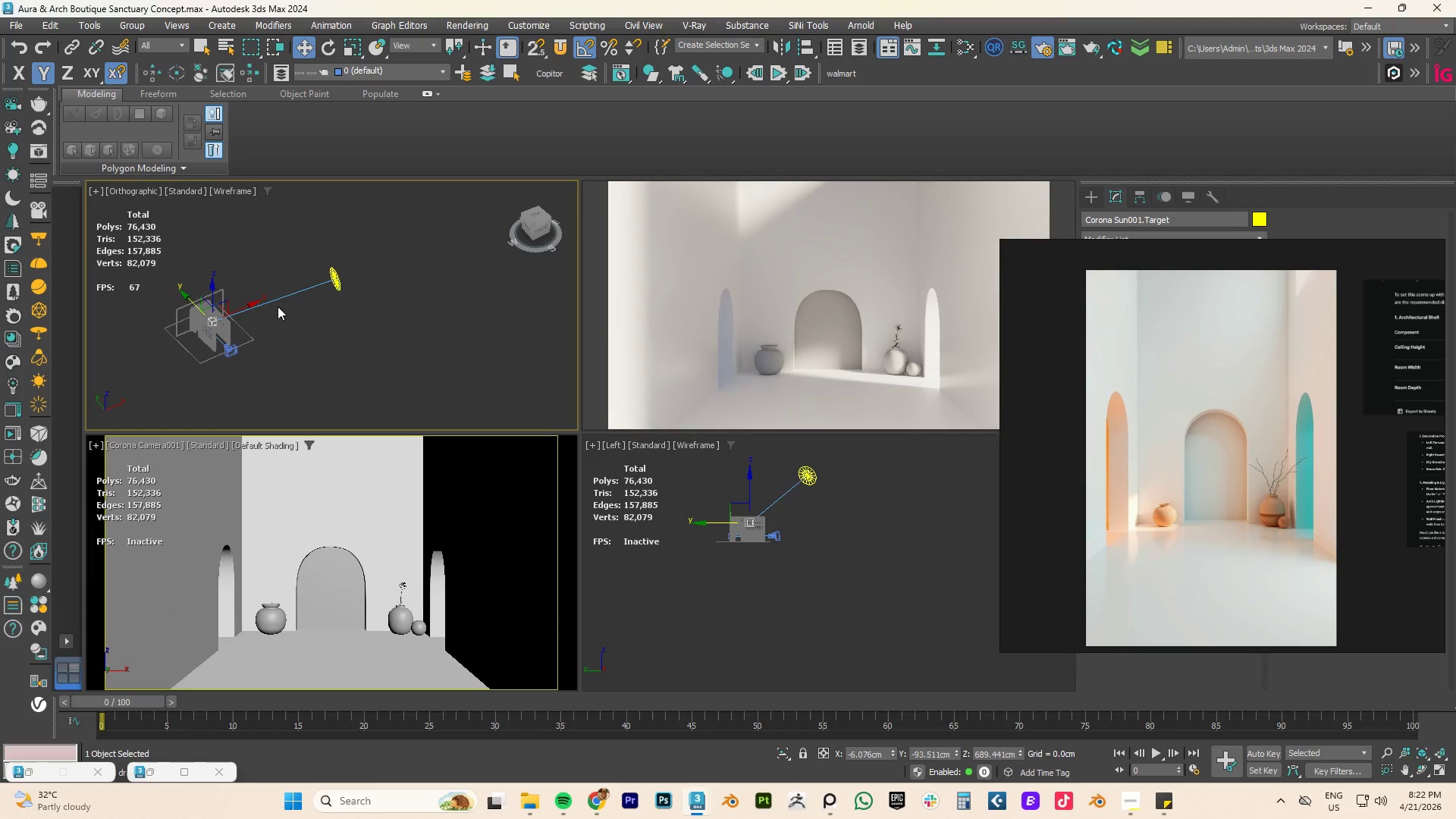 
left_click([278, 298])
 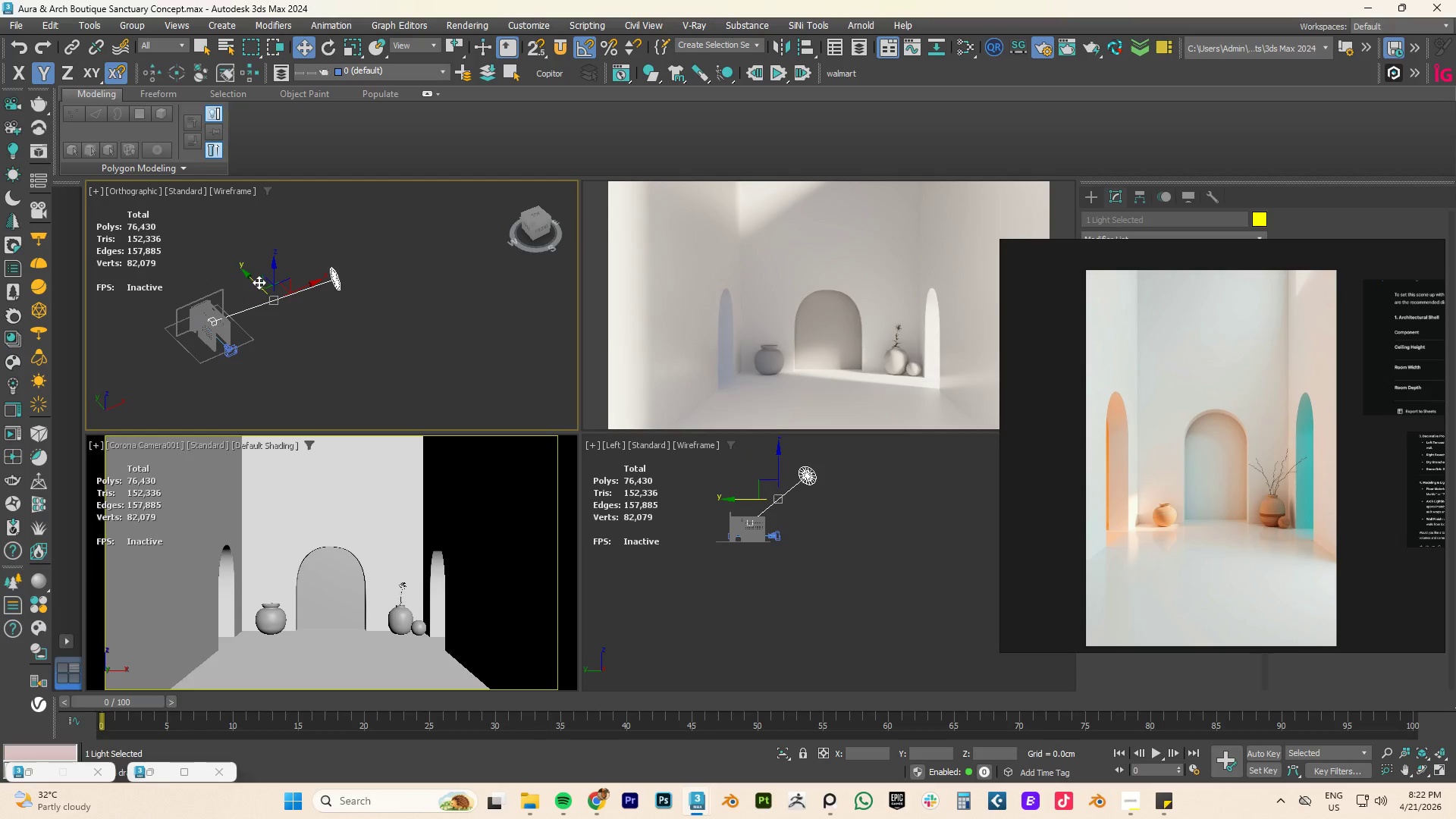 
left_click_drag(start_coordinate=[256, 281], to_coordinate=[259, 292])
 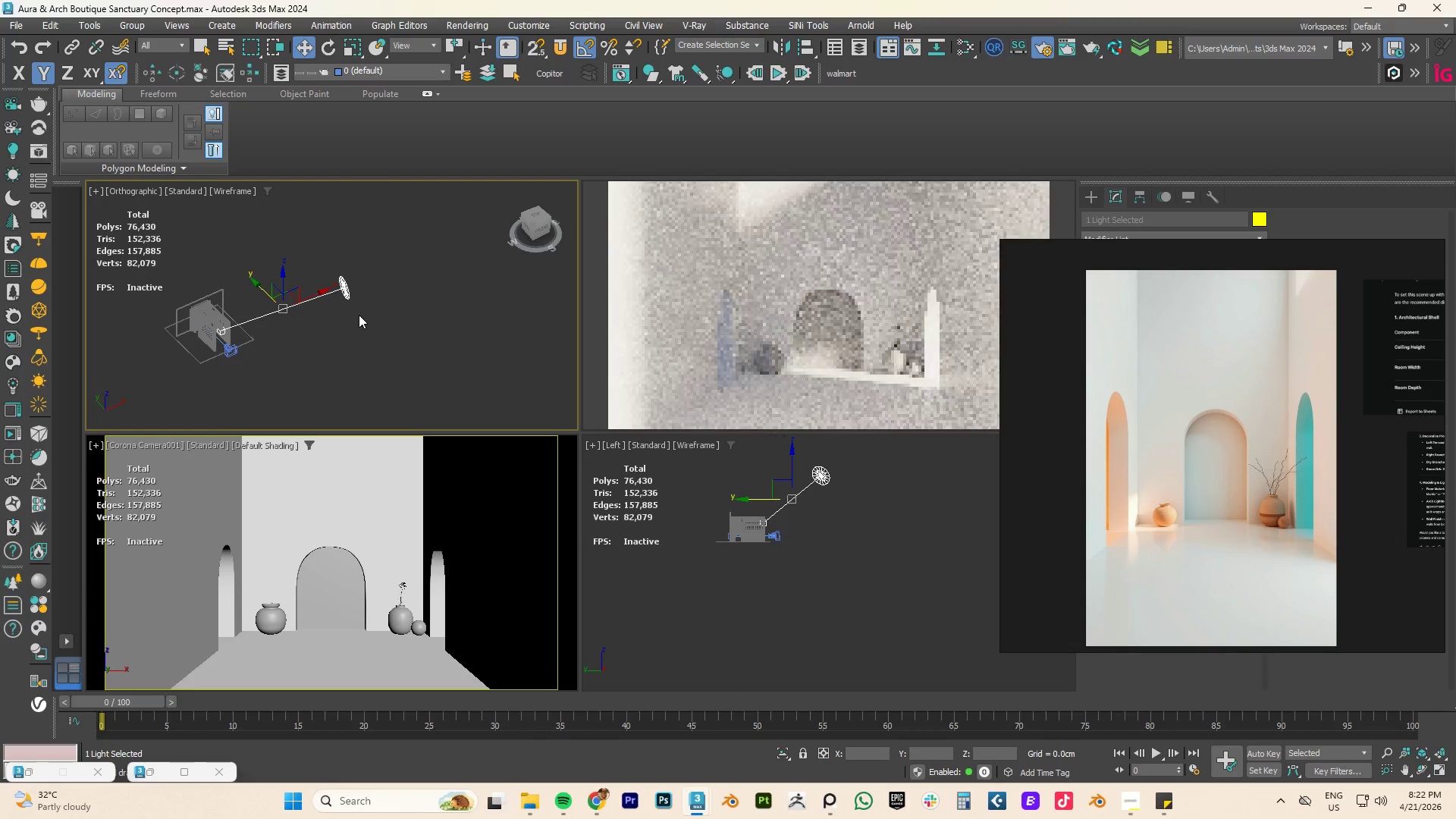 
hold_key(key=AltLeft, duration=0.5)
 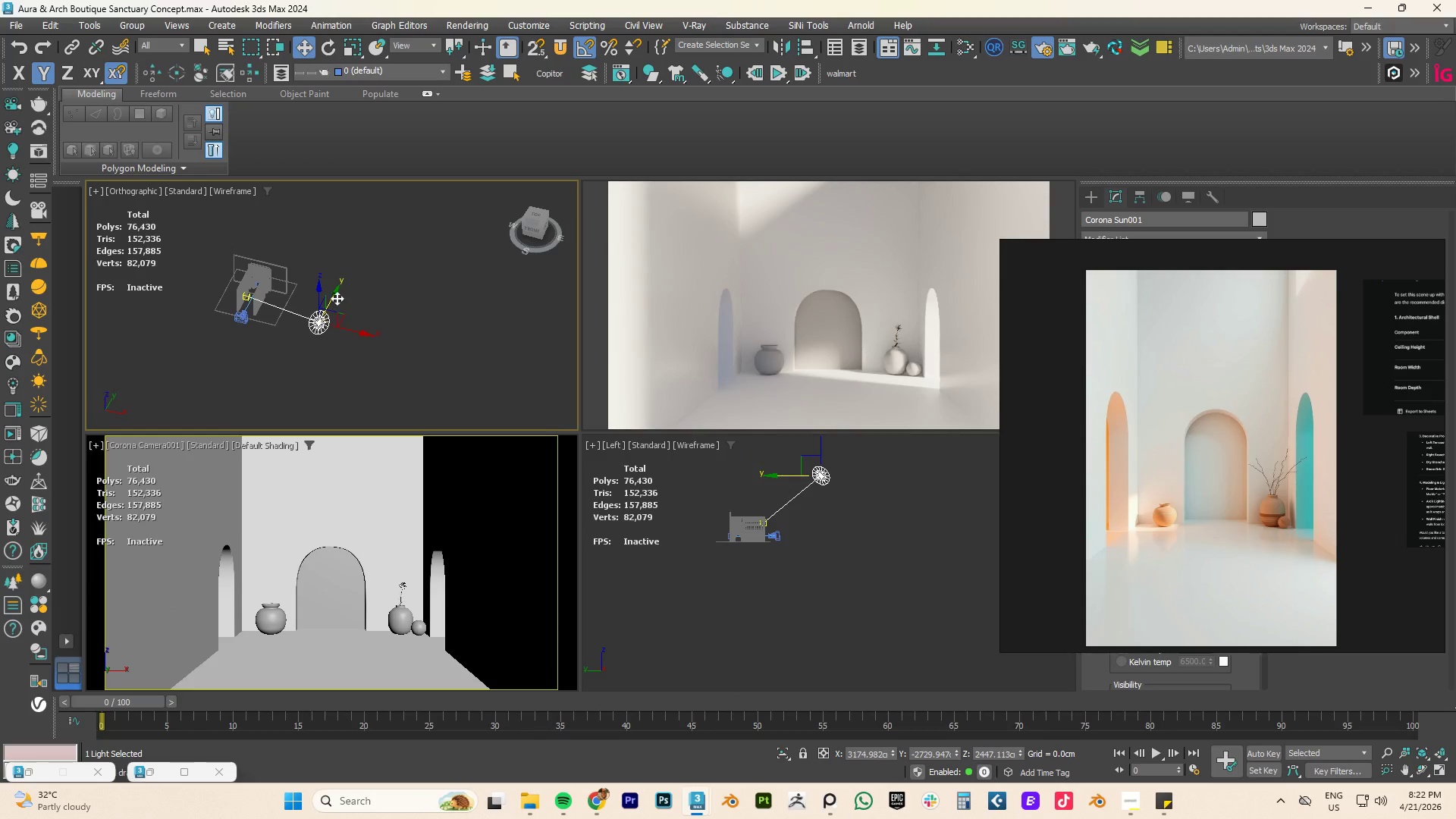 
left_click_drag(start_coordinate=[337, 293], to_coordinate=[285, 311])
 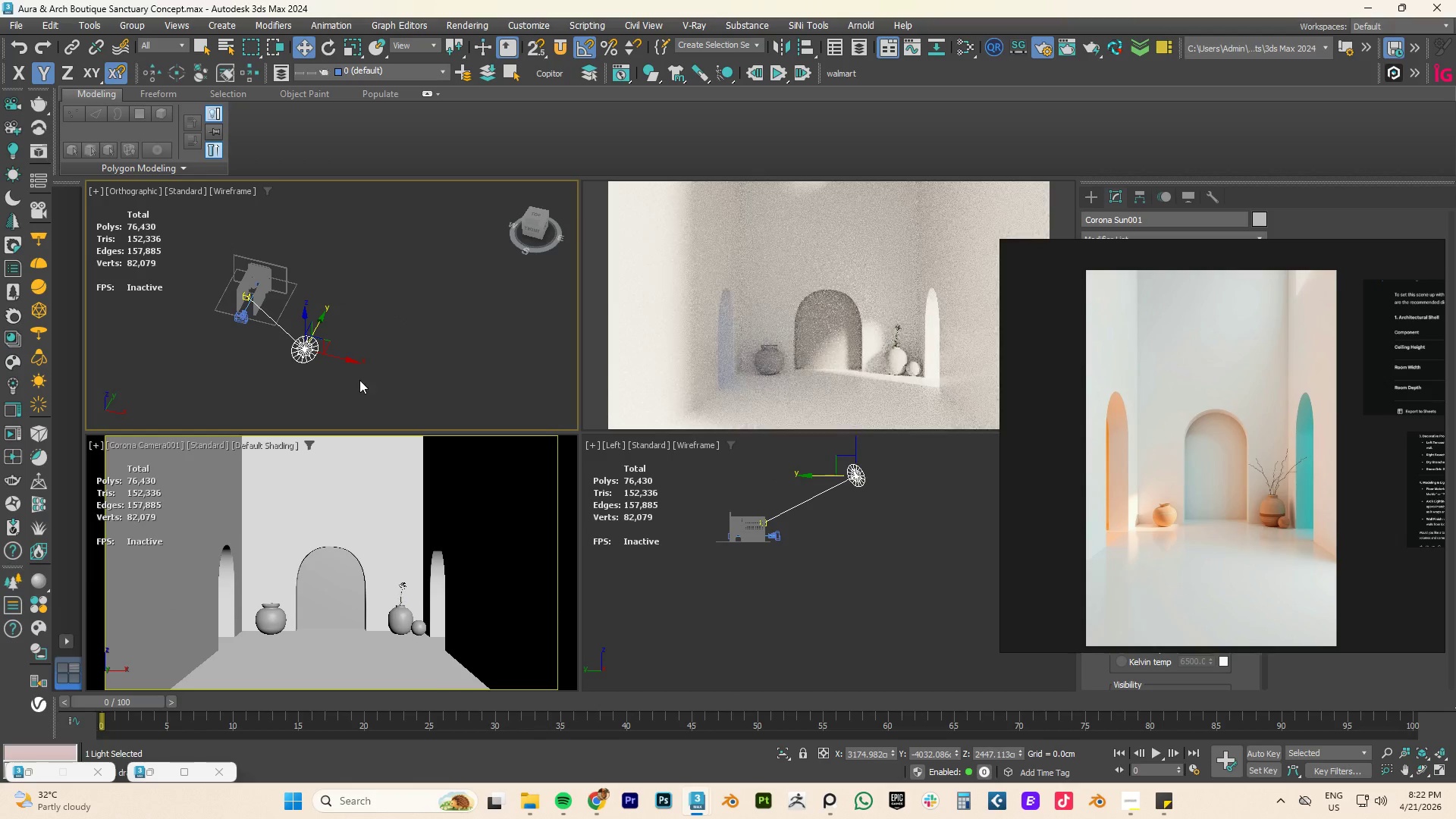 
left_click_drag(start_coordinate=[340, 359], to_coordinate=[278, 327])
 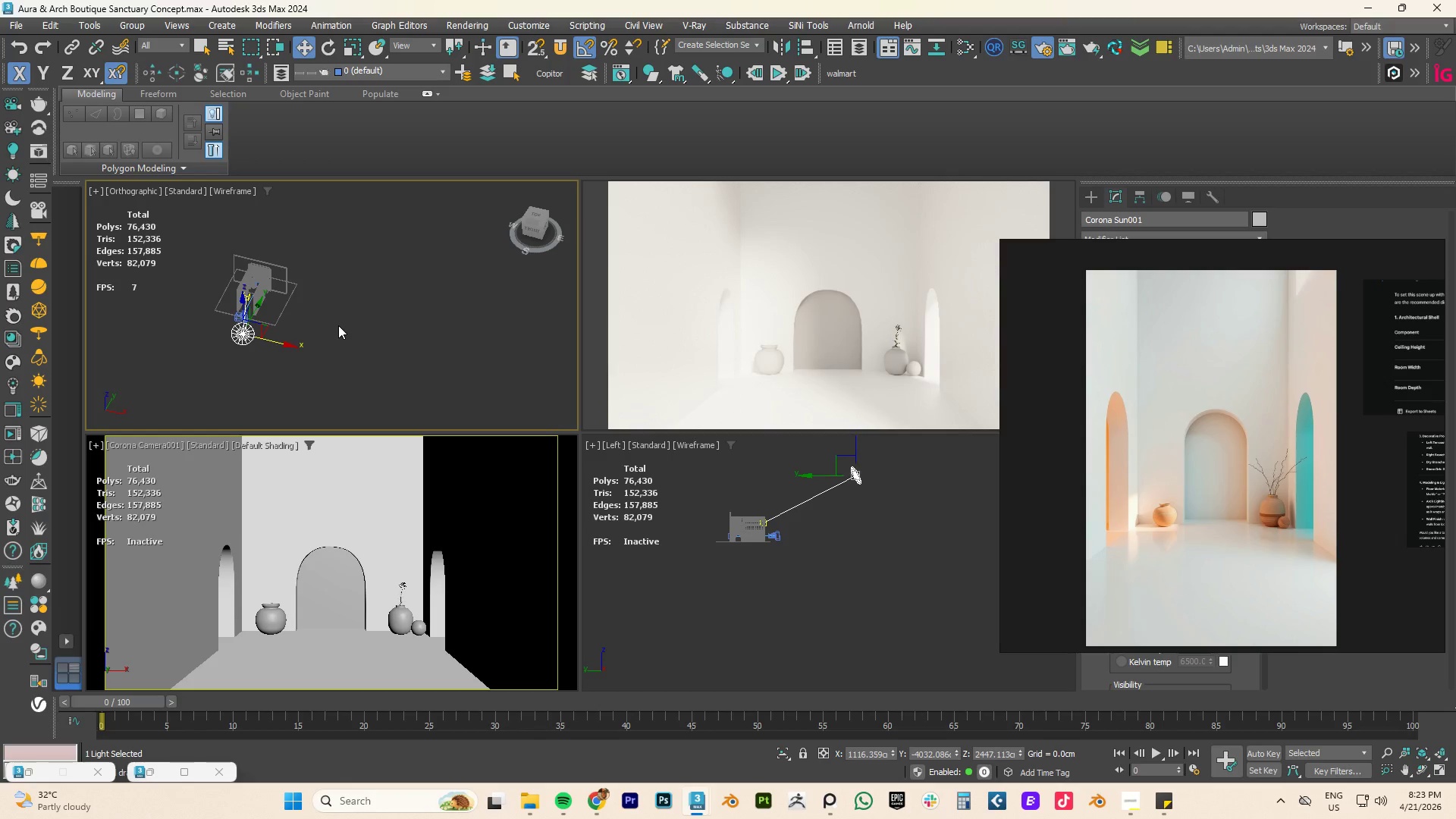 
hold_key(key=AltLeft, duration=0.92)
 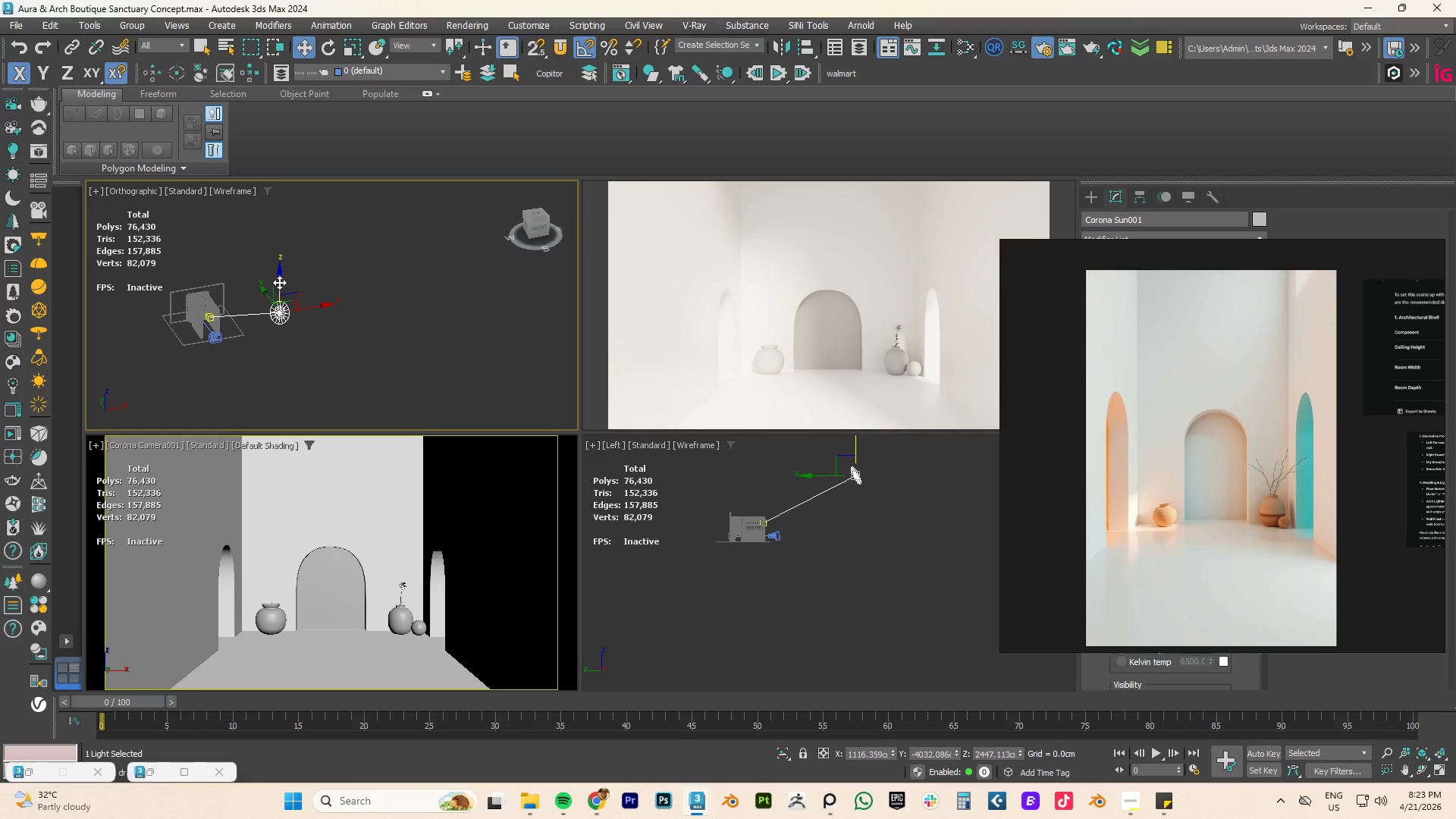 
left_click_drag(start_coordinate=[278, 281], to_coordinate=[284, 281])
 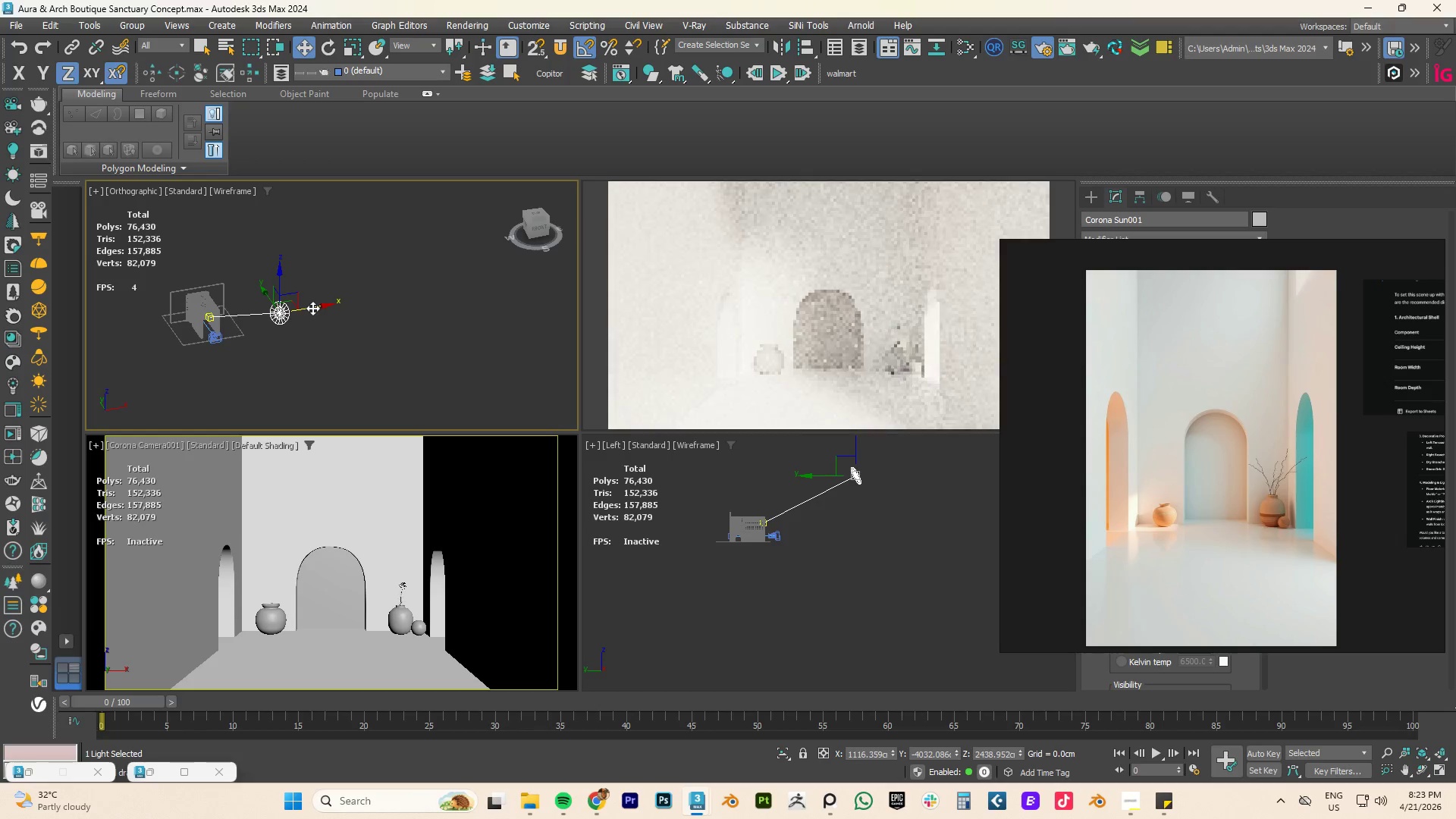 
left_click_drag(start_coordinate=[312, 308], to_coordinate=[380, 284])
 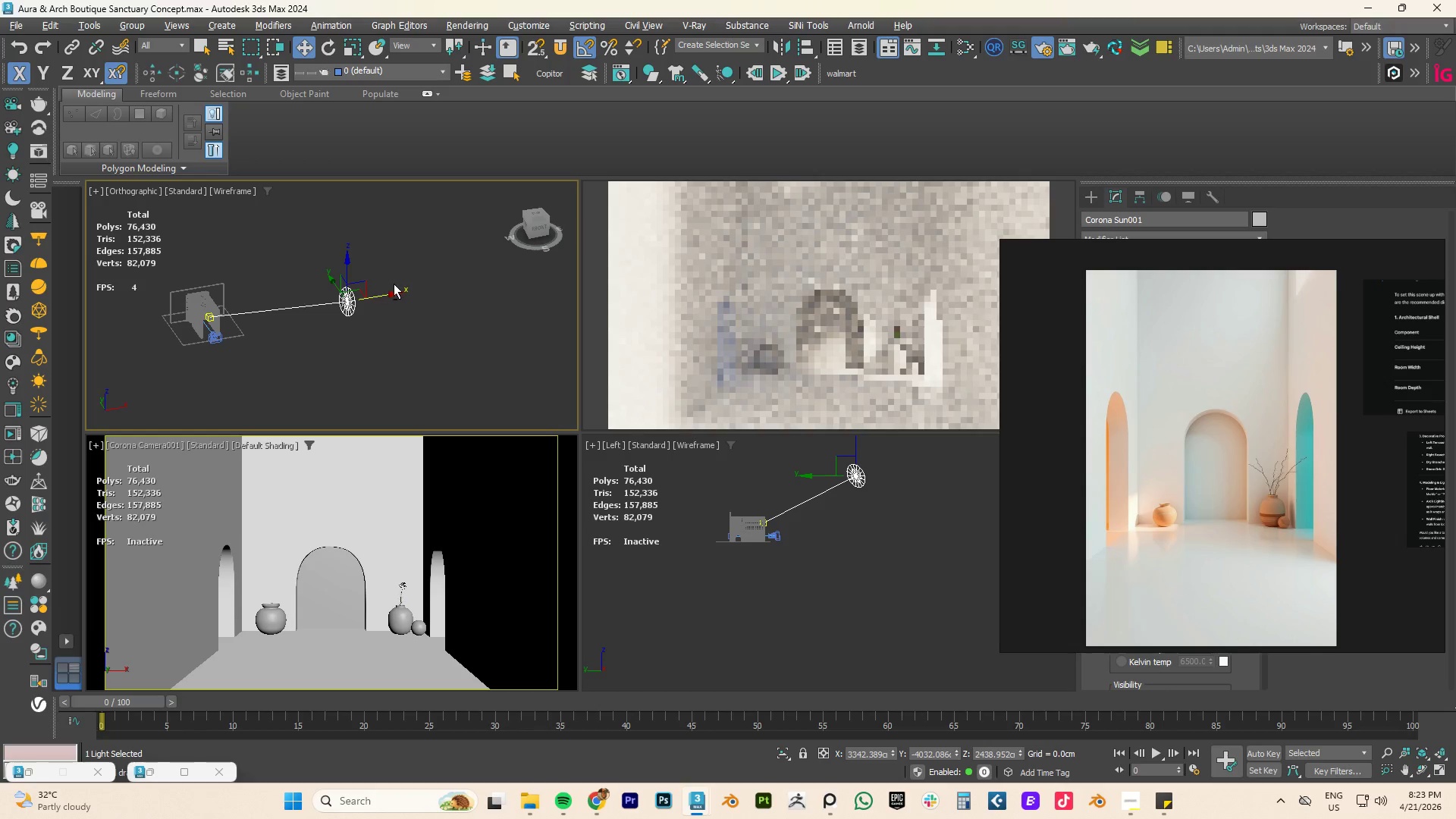 
hold_key(key=AltLeft, duration=0.67)
 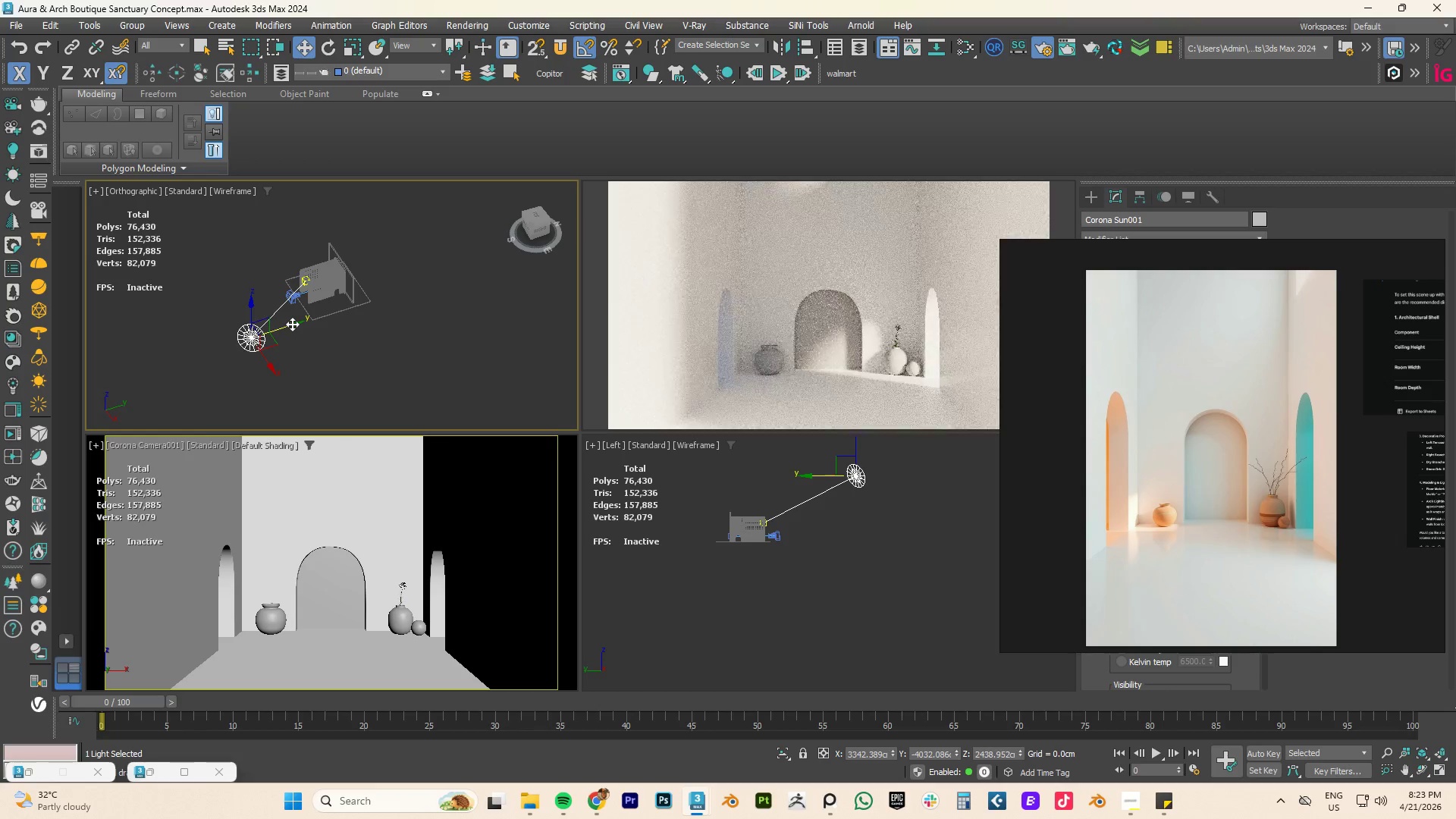 
left_click_drag(start_coordinate=[292, 324], to_coordinate=[303, 309])
 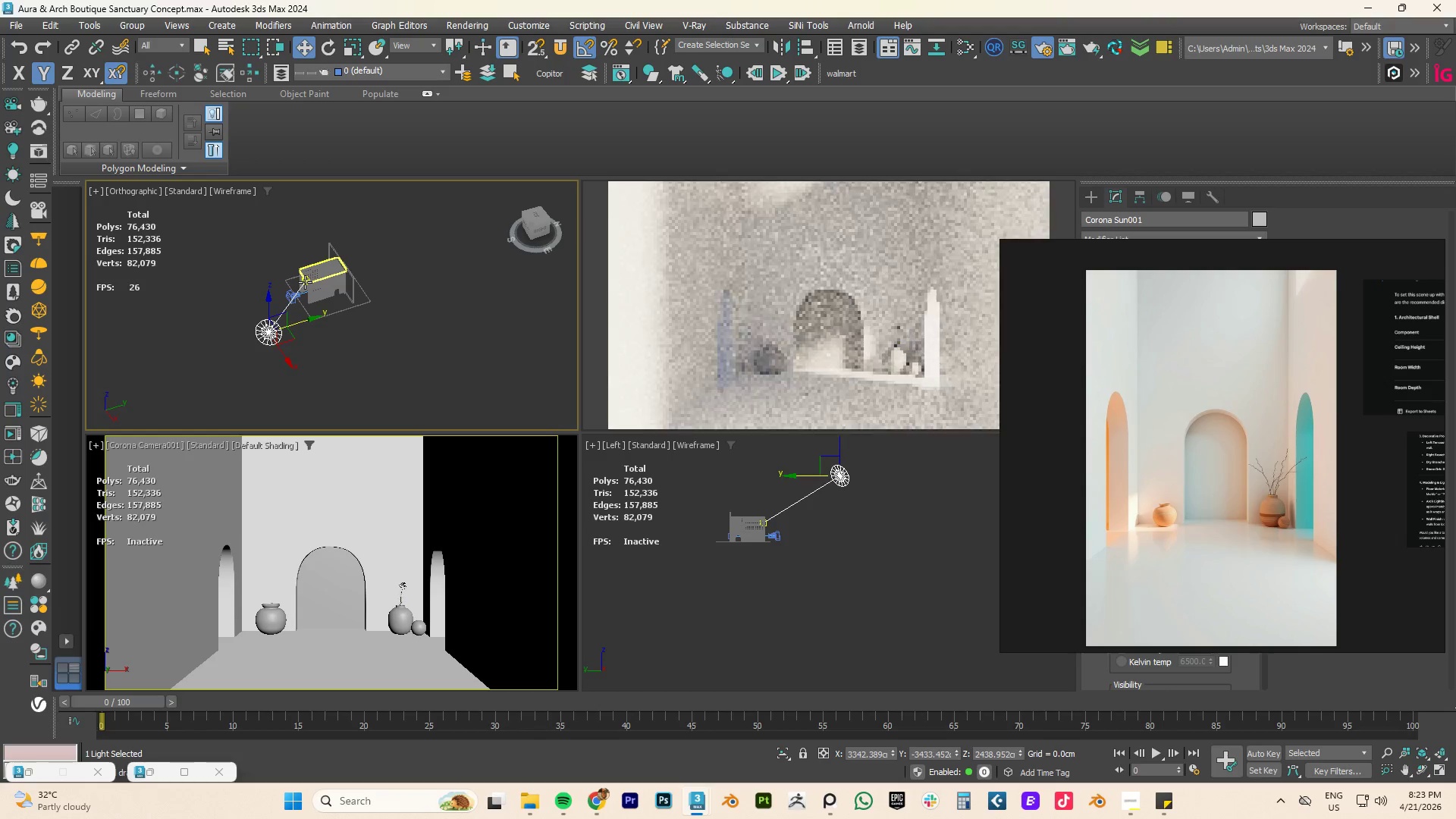 
key(Control+Z)
 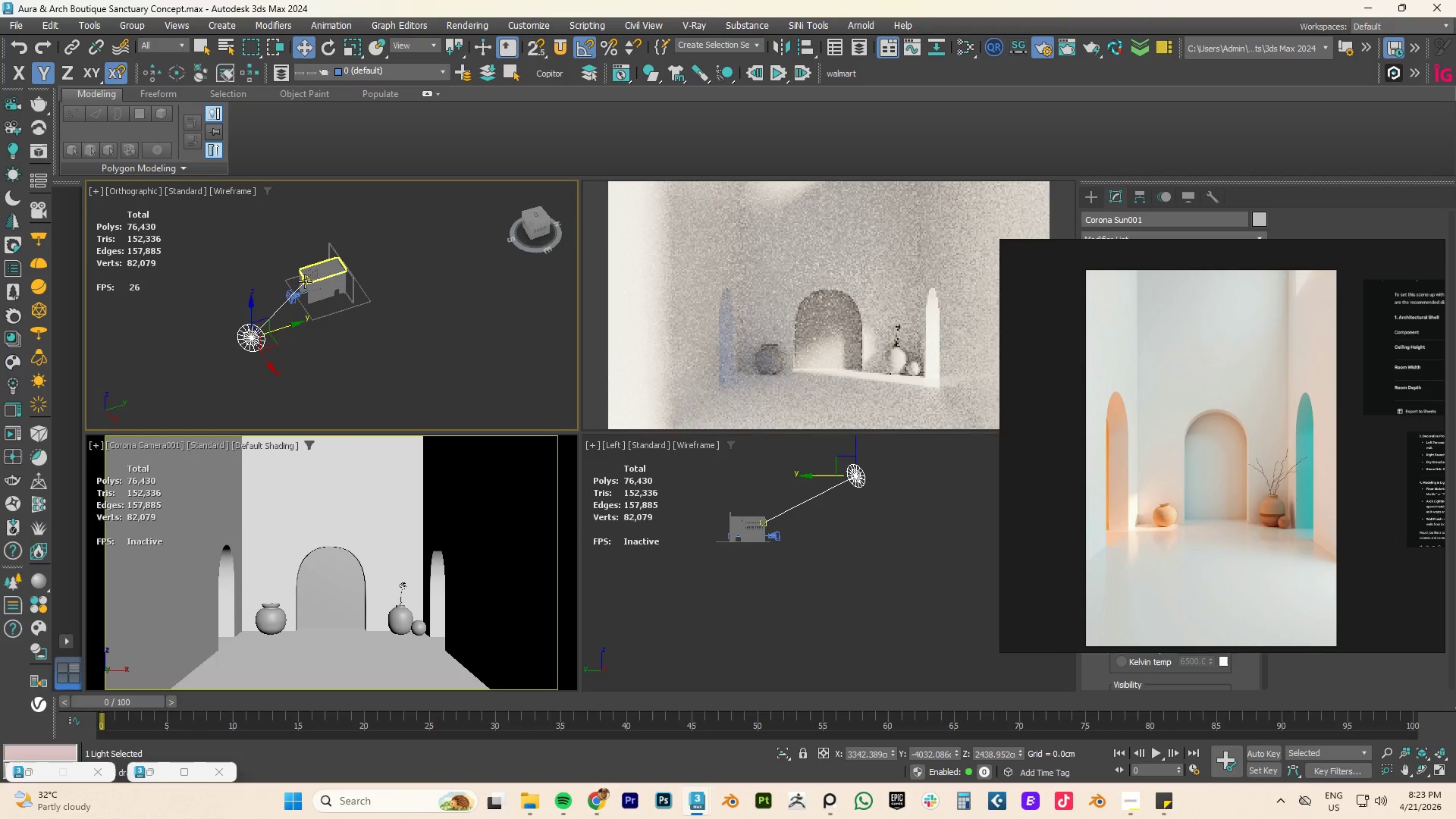 
key(Control+Z)
 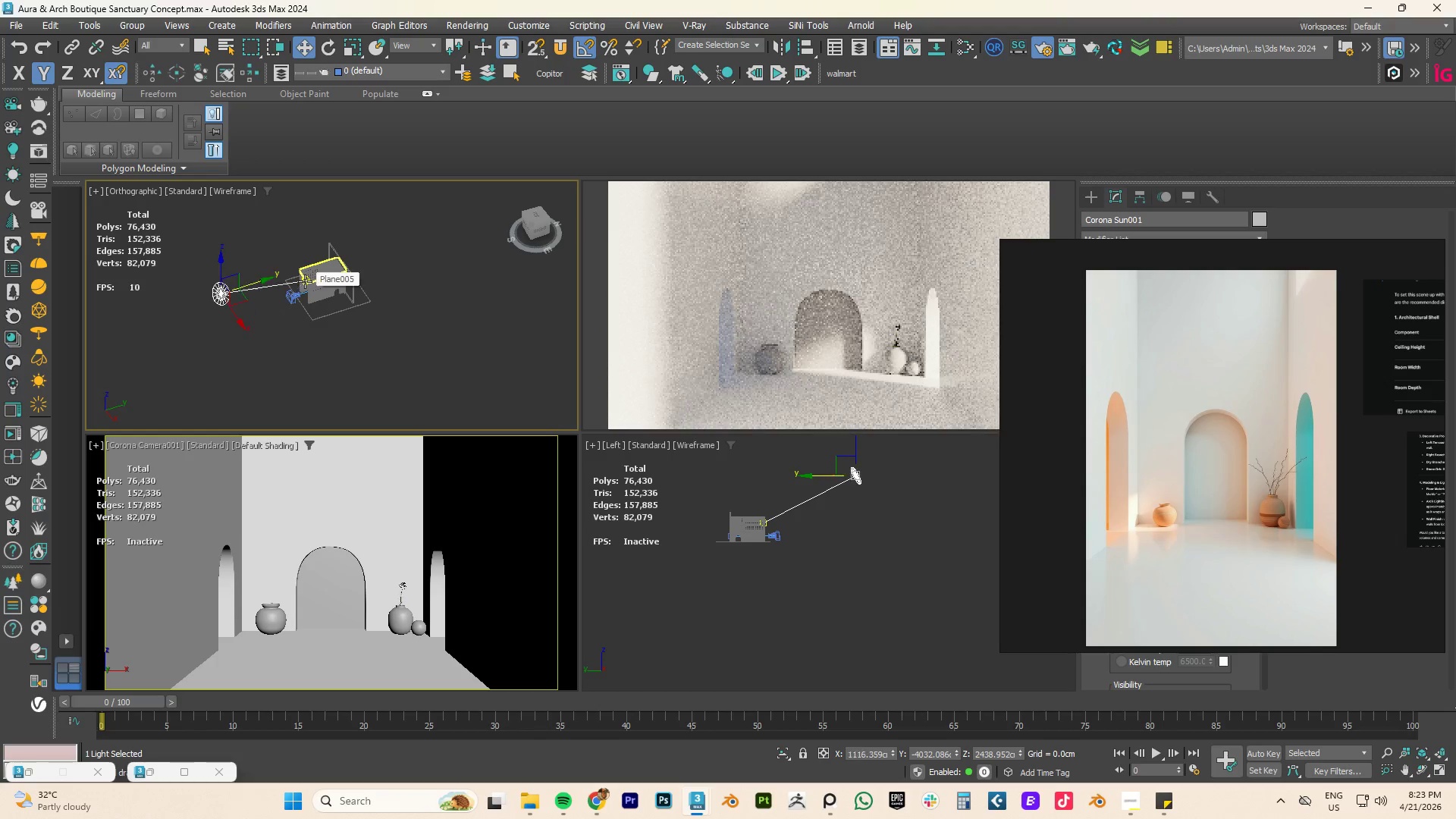 
key(Control+Z)
 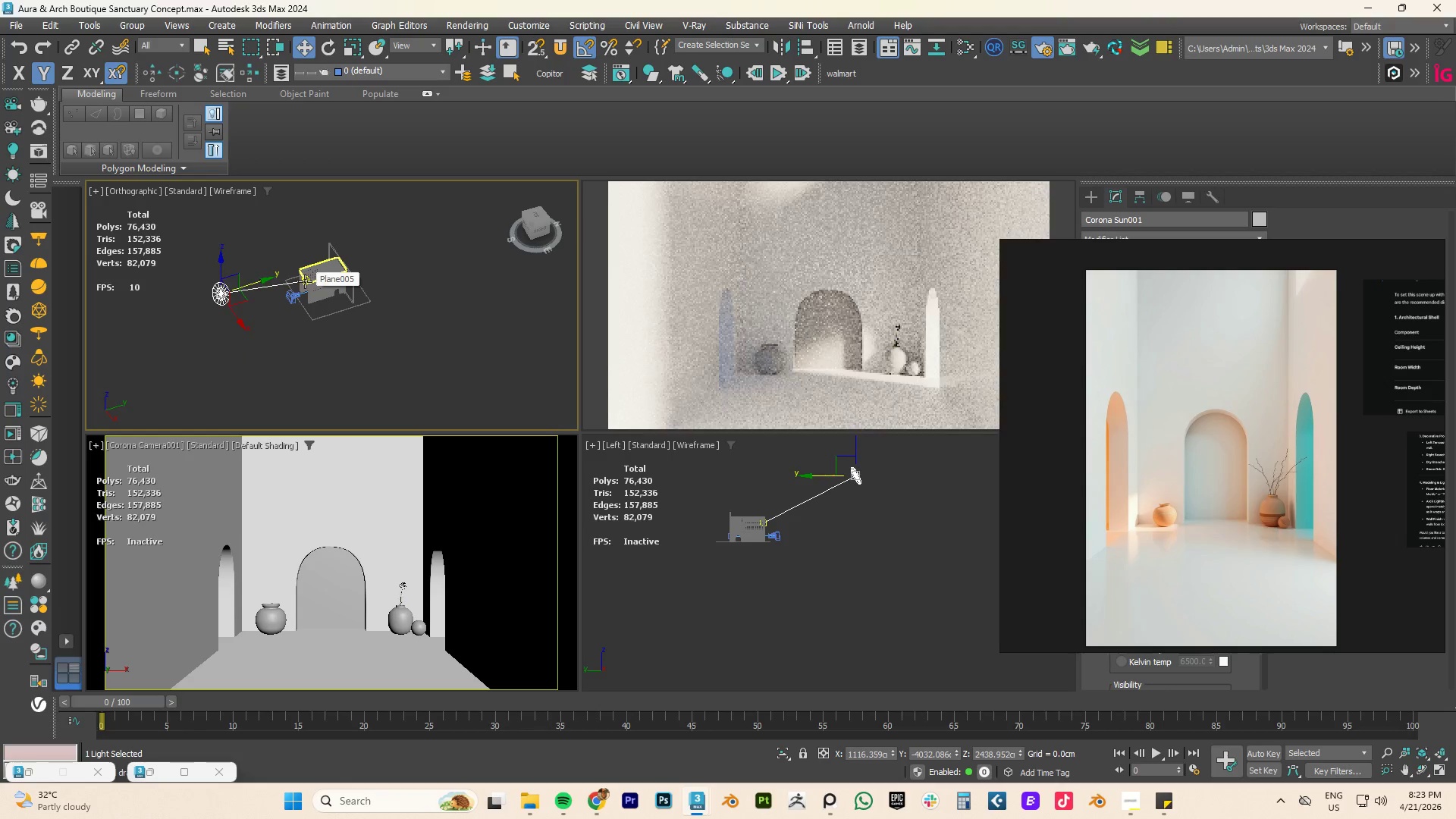 
key(Control+Z)
 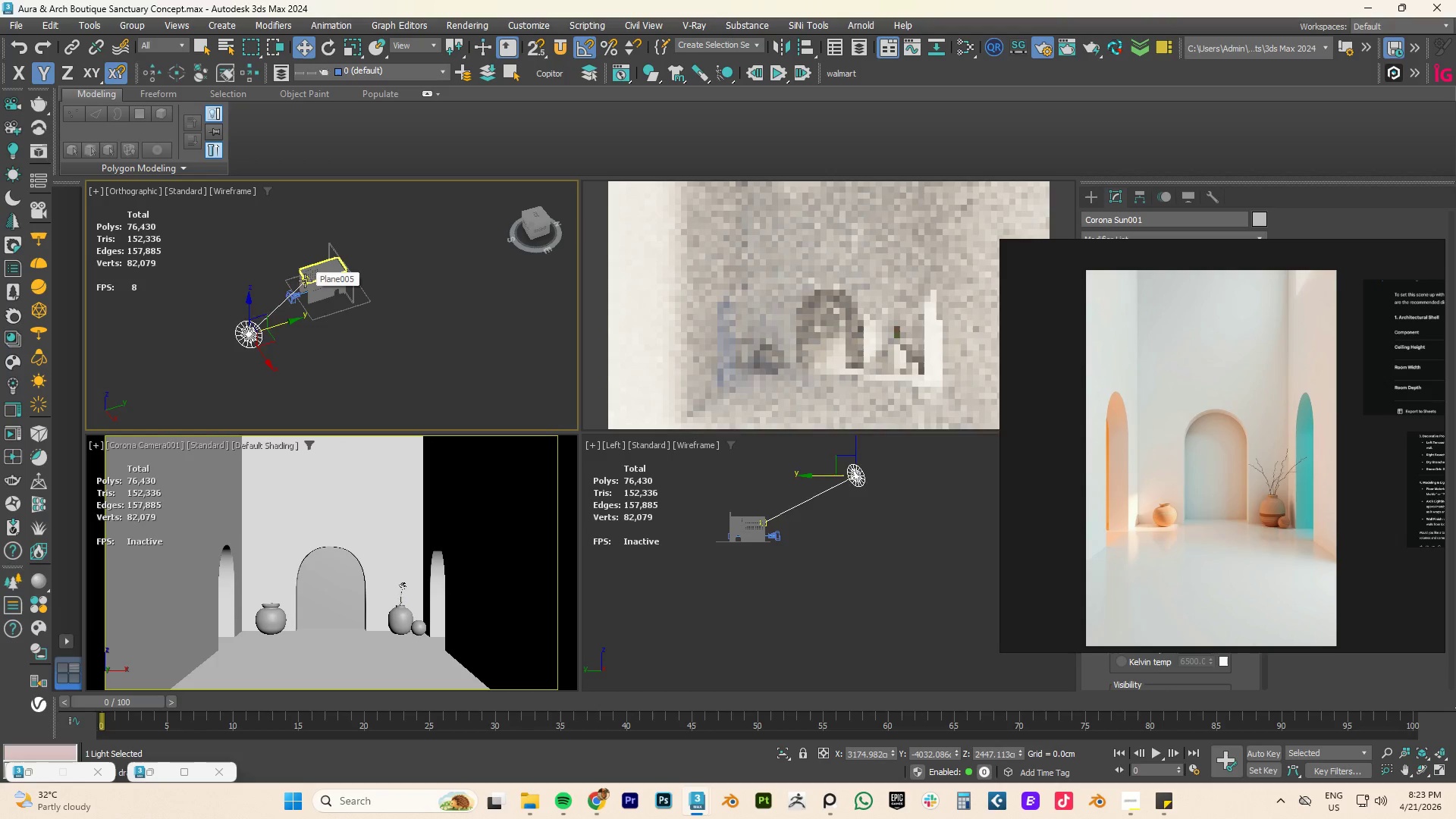 
key(Control+Z)
 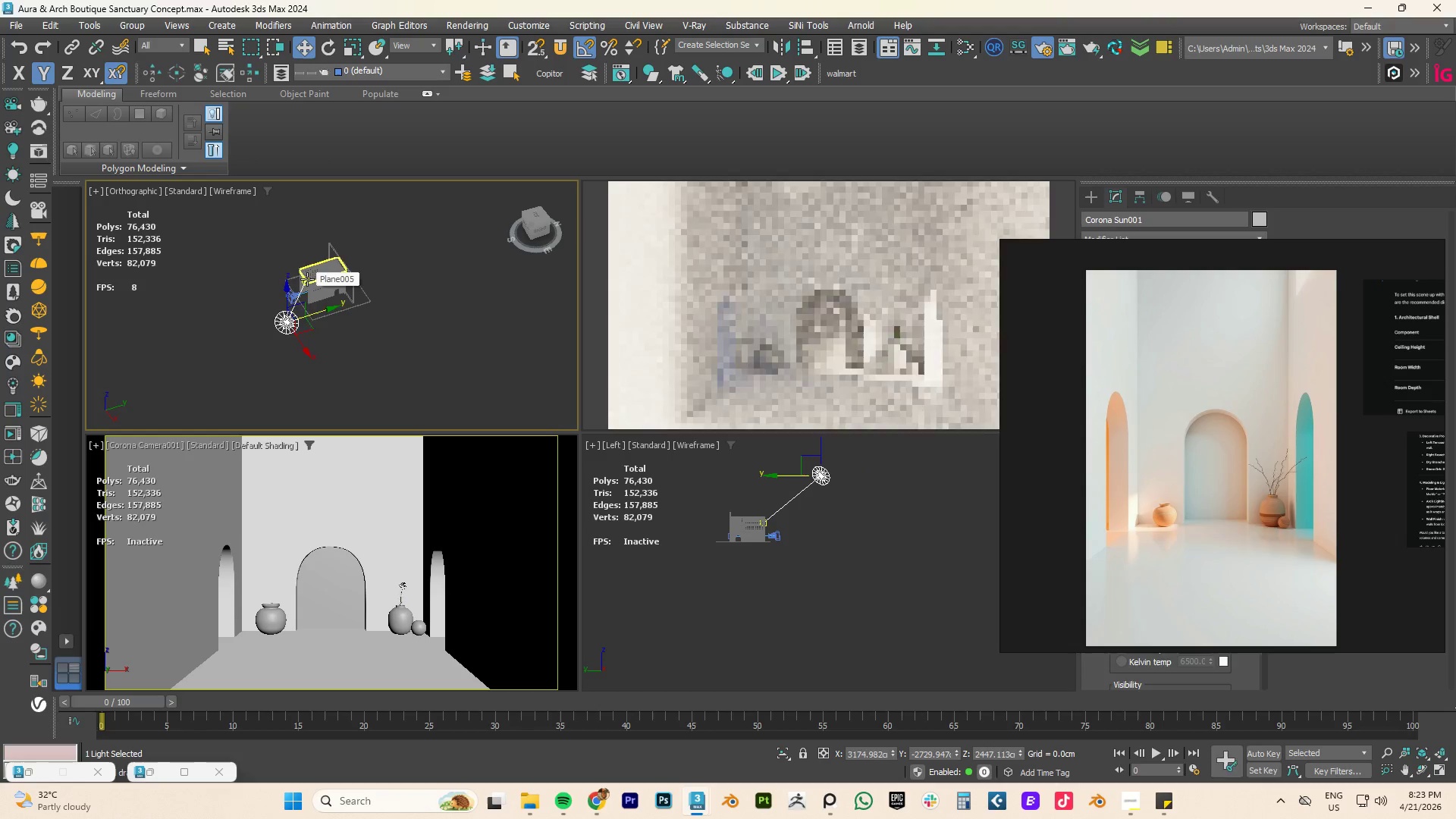 
key(Control+Z)
 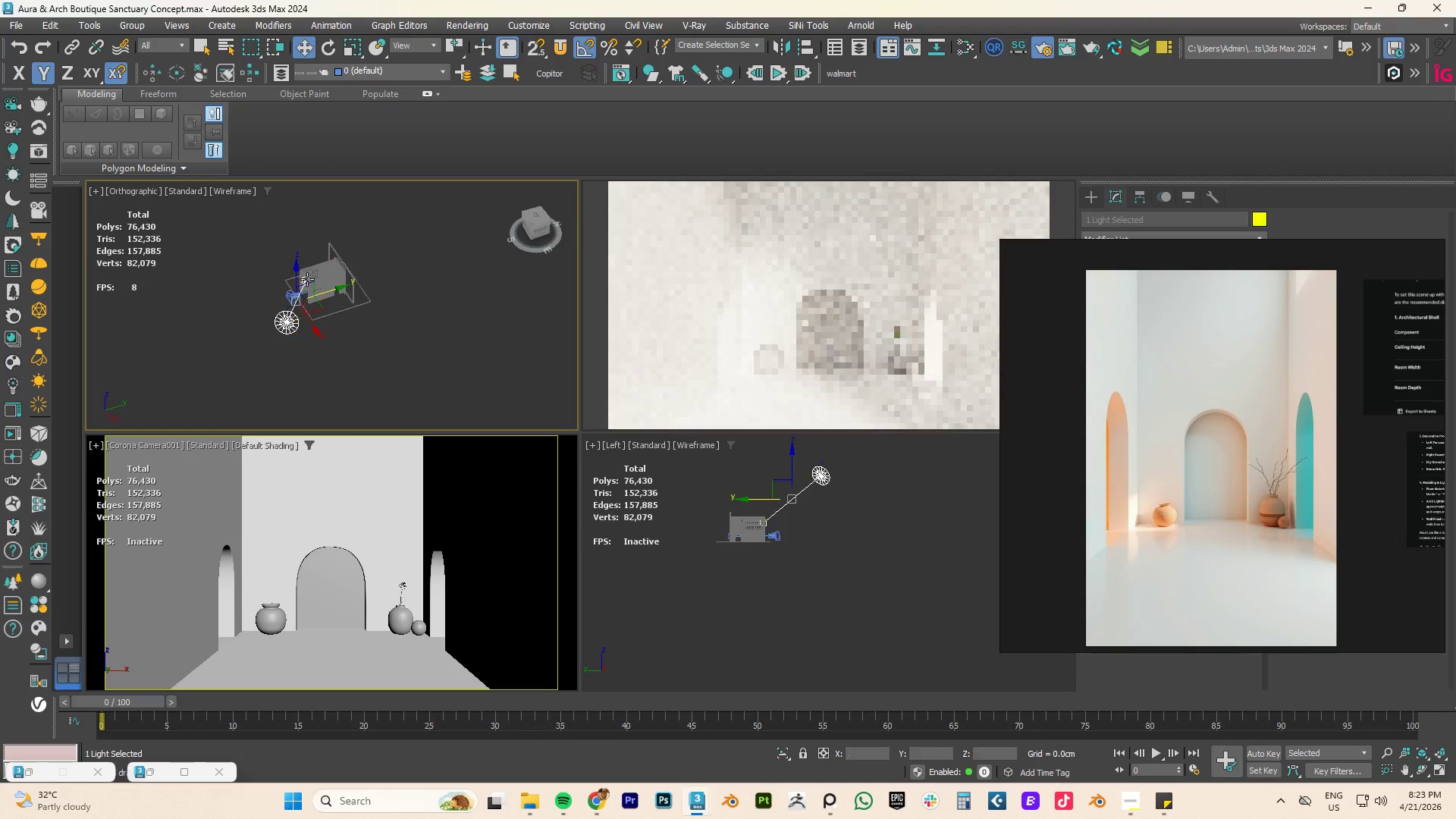 
key(Control+Z)
 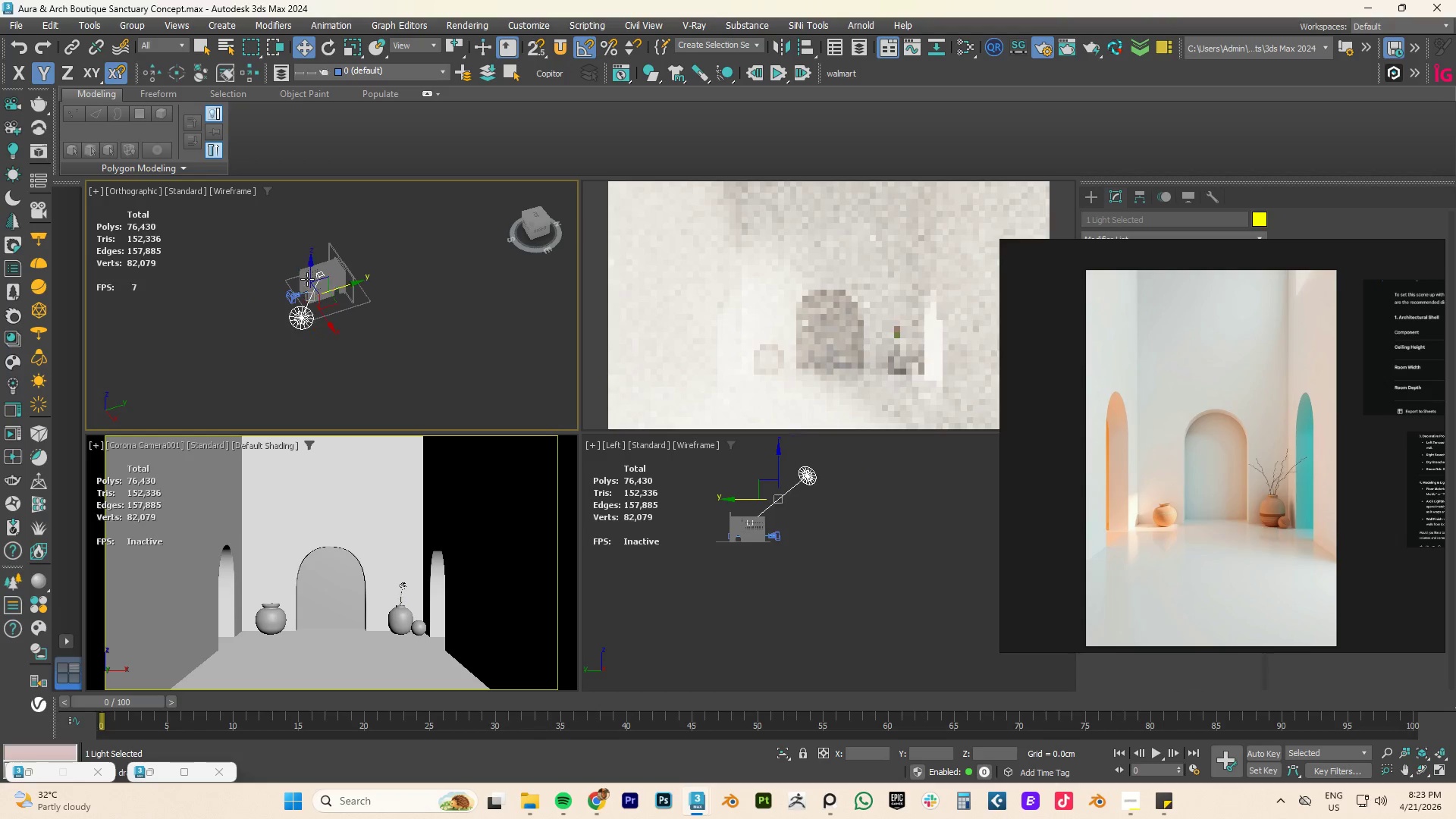 
key(Control+Z)
 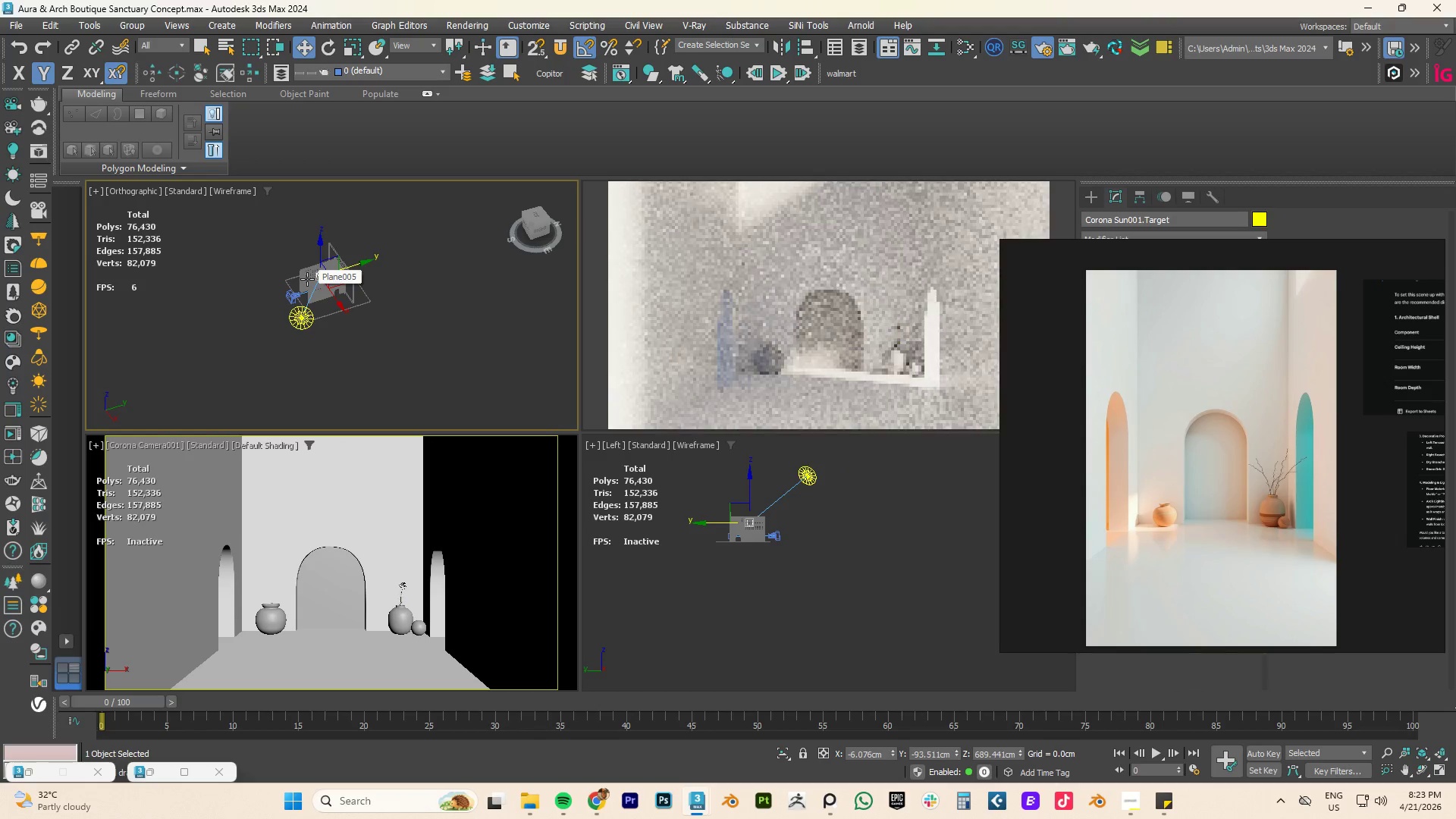 
key(Control+Z)
 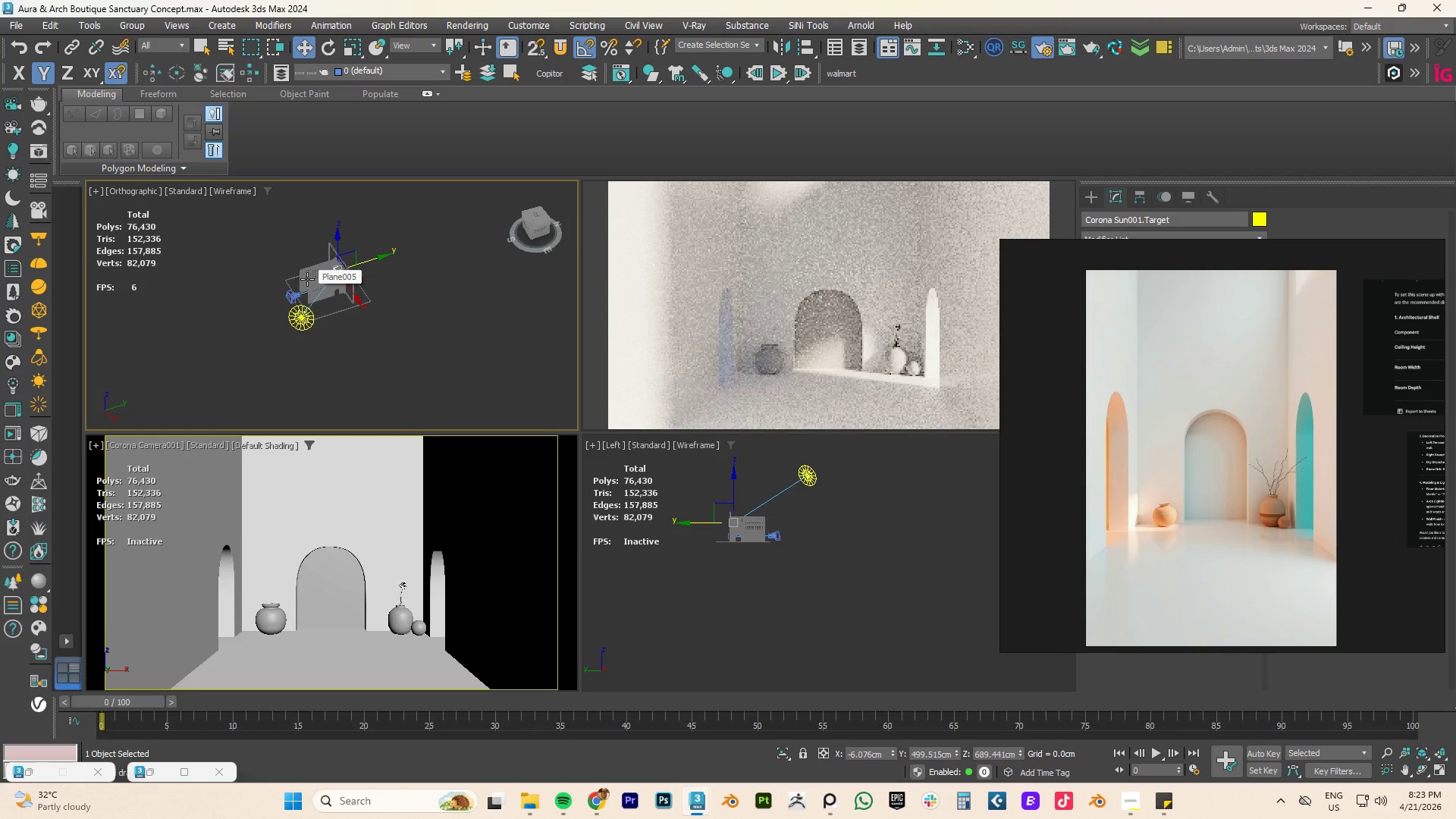 
key(Control+Z)
 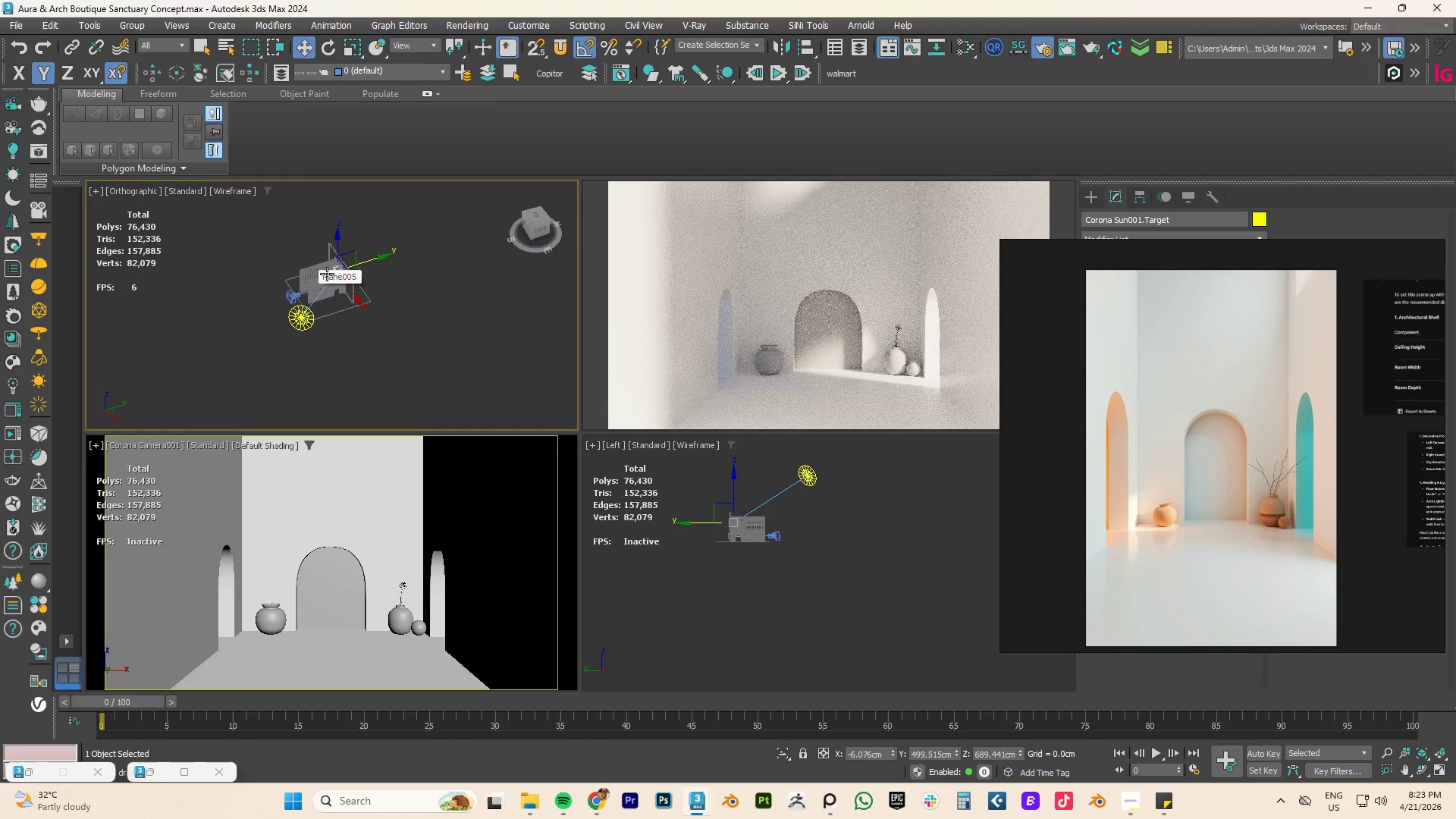 
key(Control+Z)
 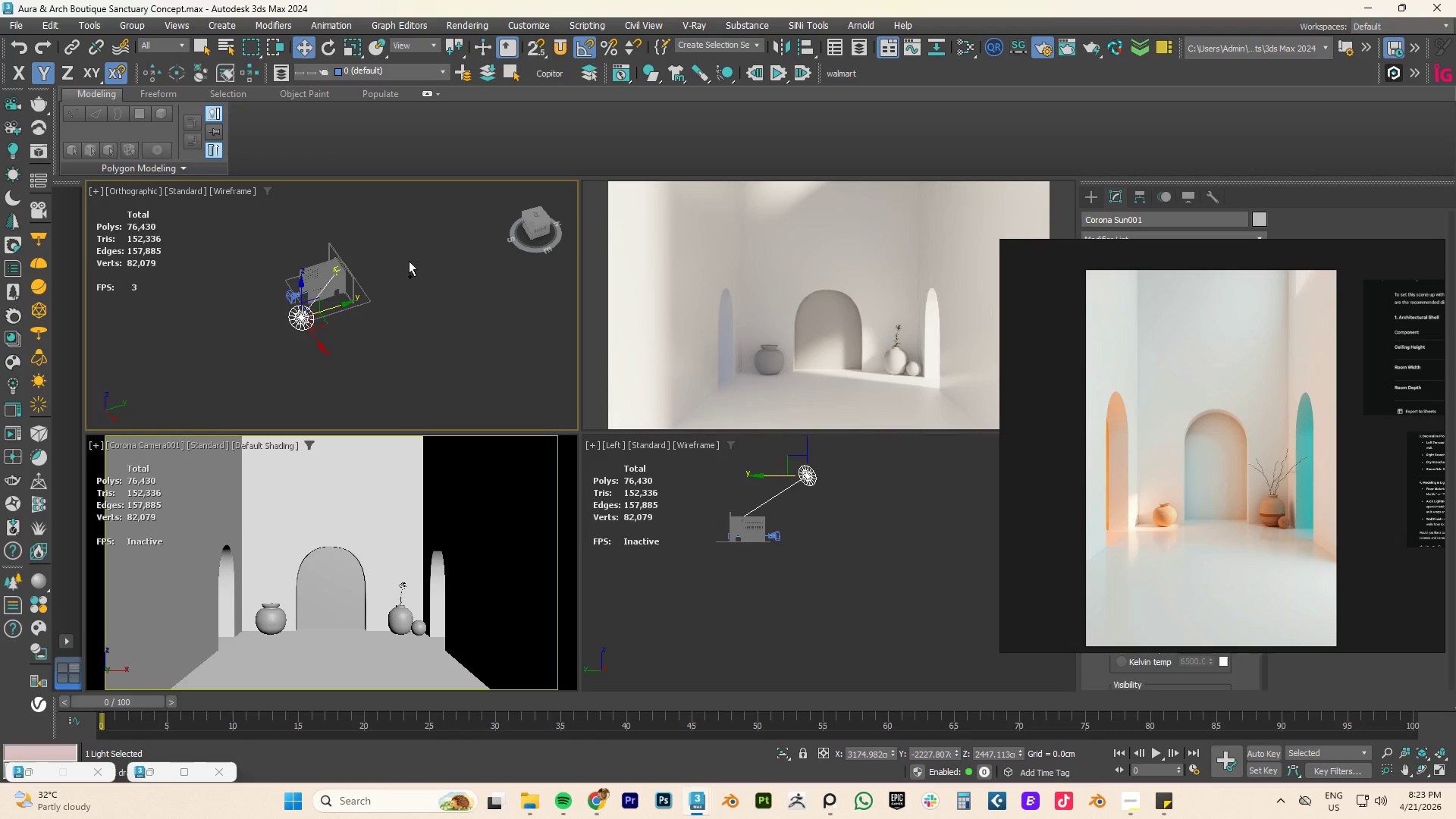 
key(Control+Z)
 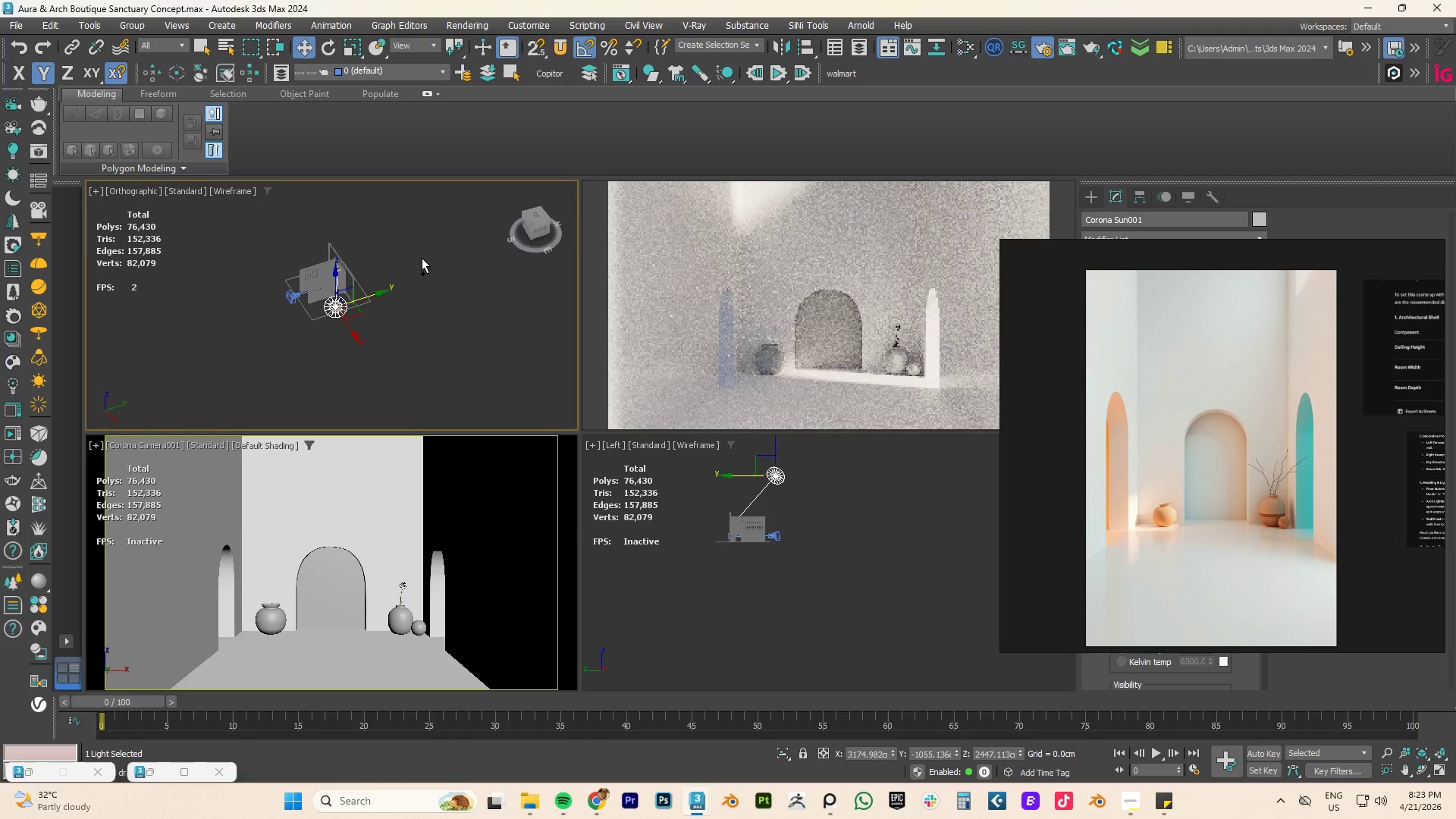 
key(Control+Z)
 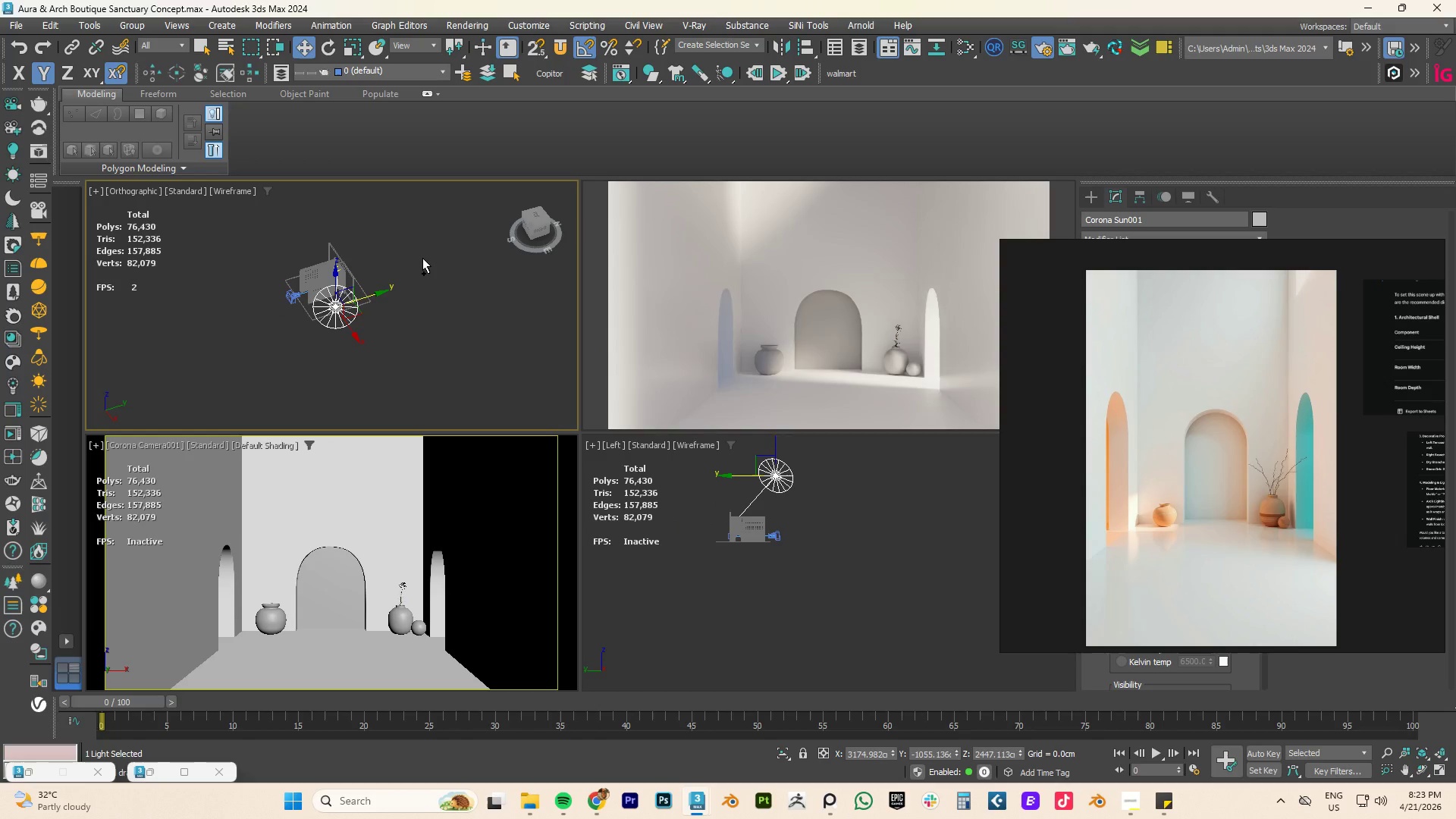 
key(Control+Z)
 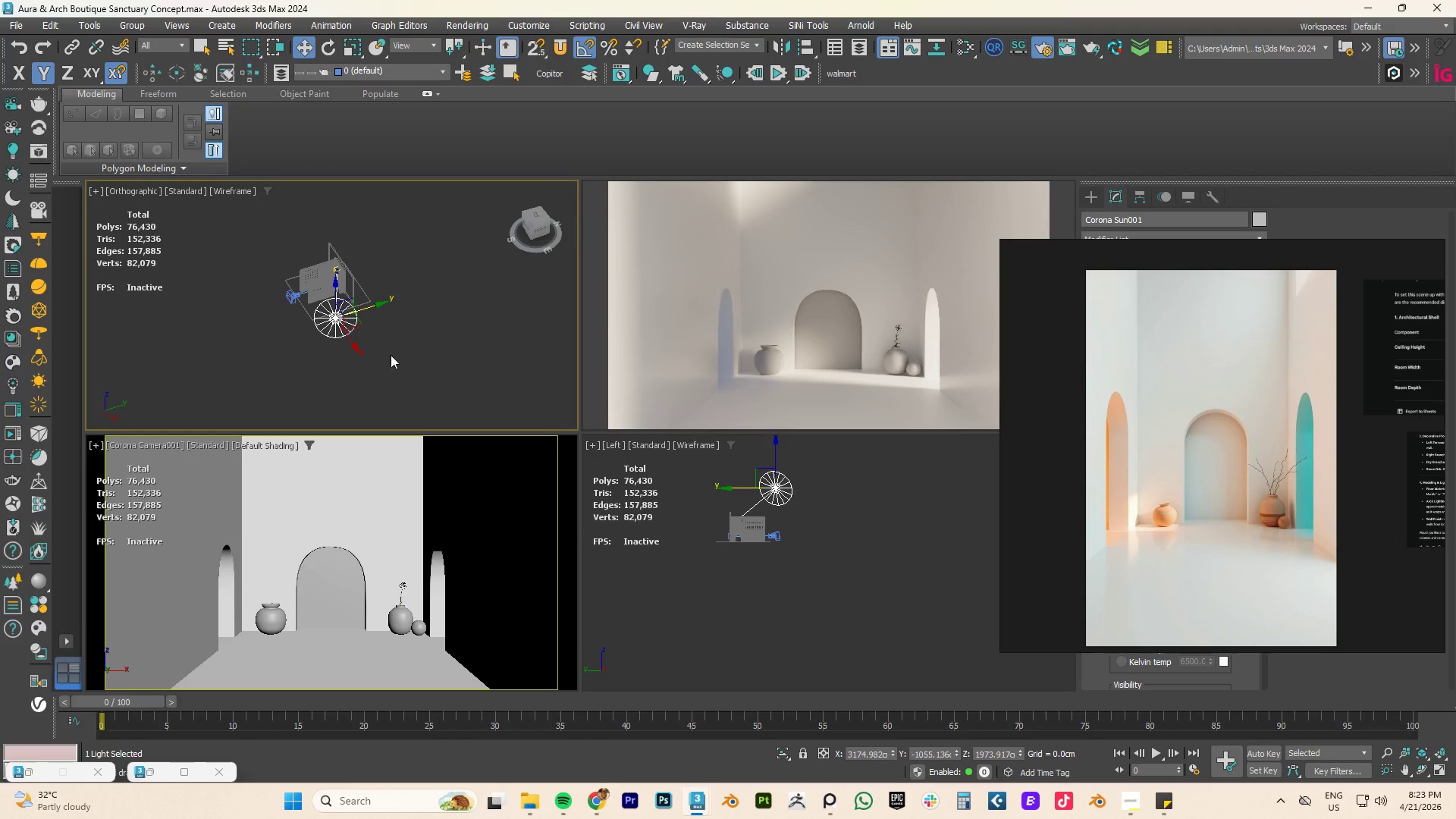 
type(tz)
 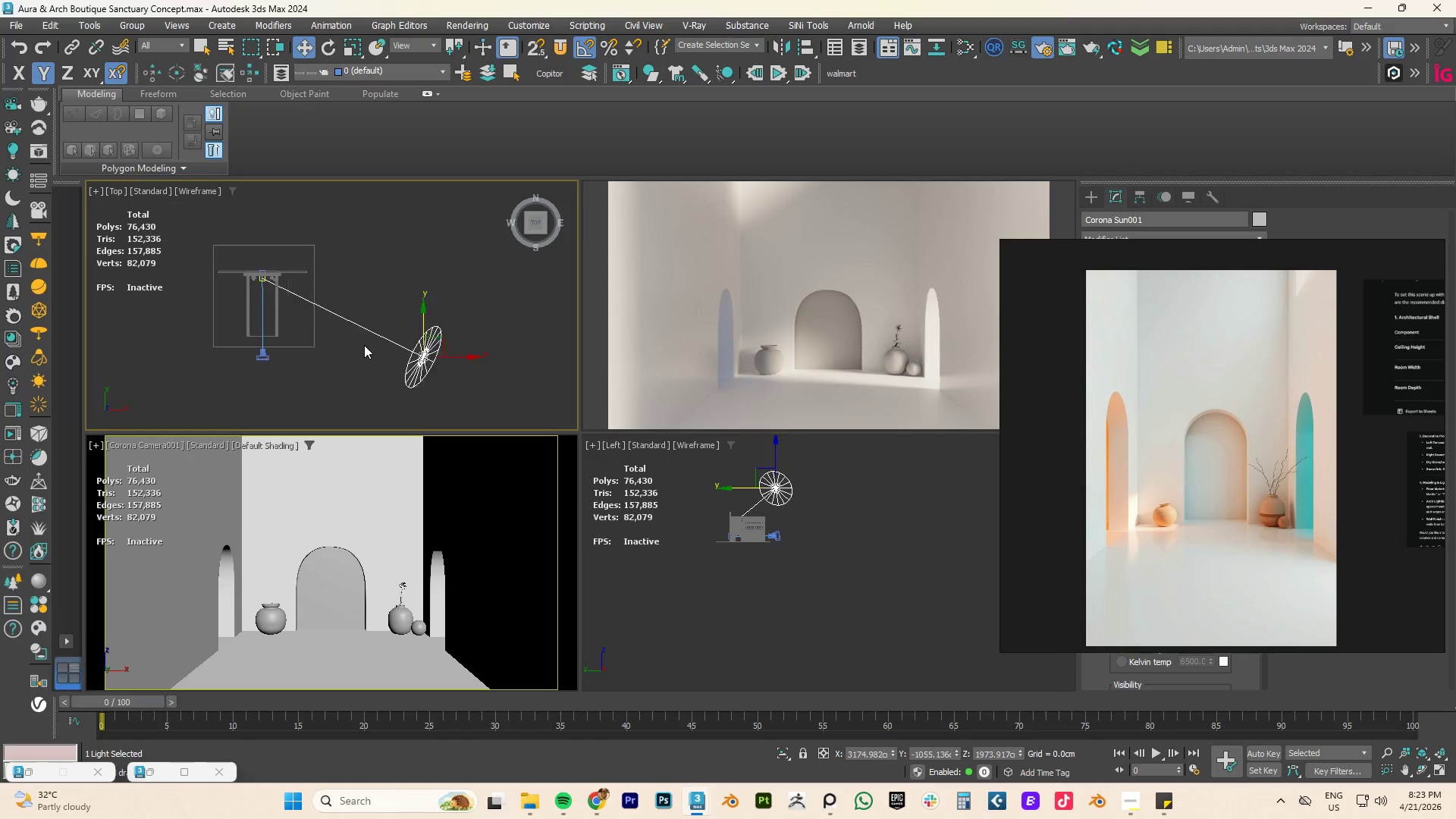 
scroll: coordinate [364, 345], scroll_direction: down, amount: 3.0
 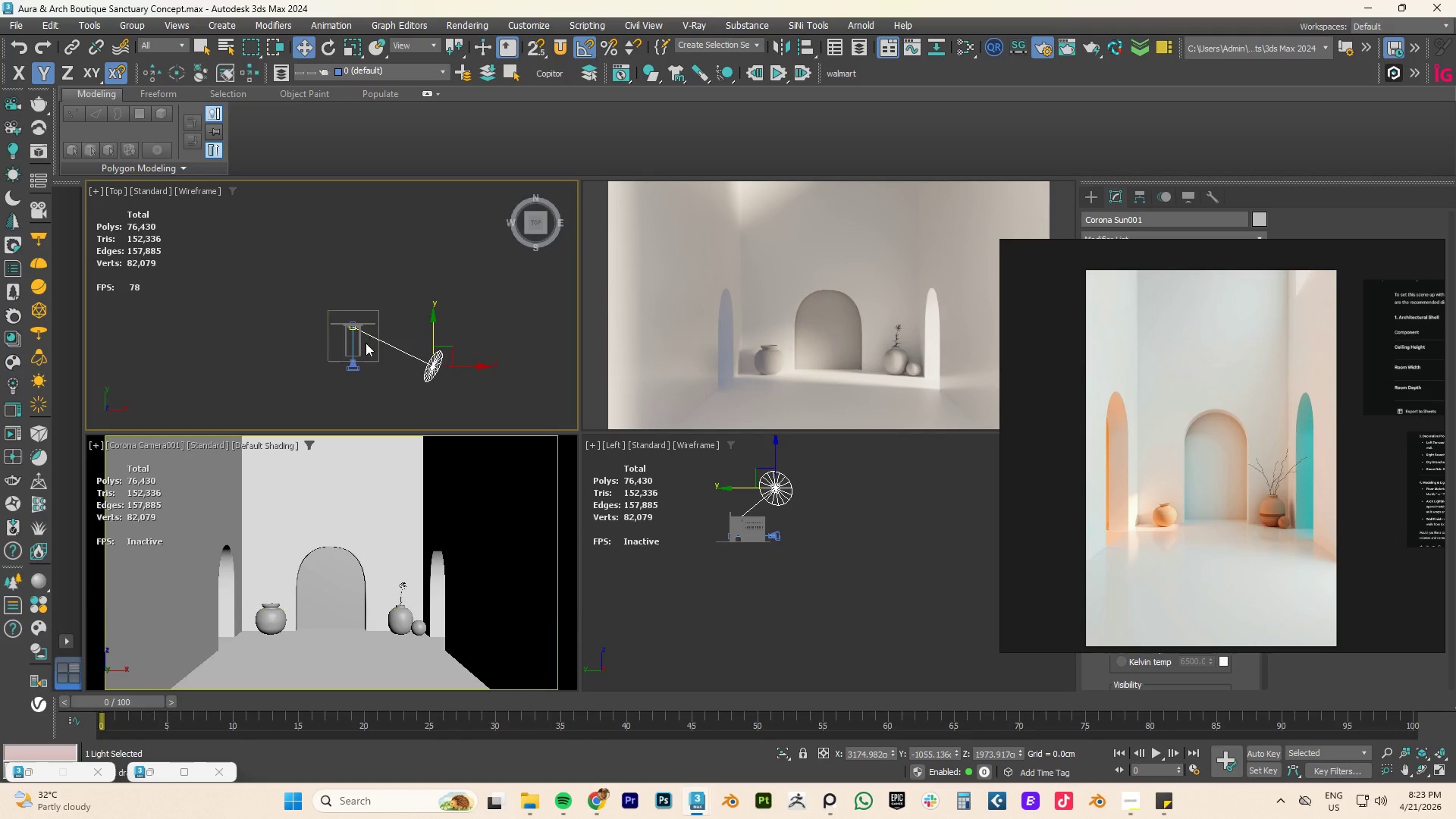 
scroll: coordinate [363, 343], scroll_direction: up, amount: 3.0
 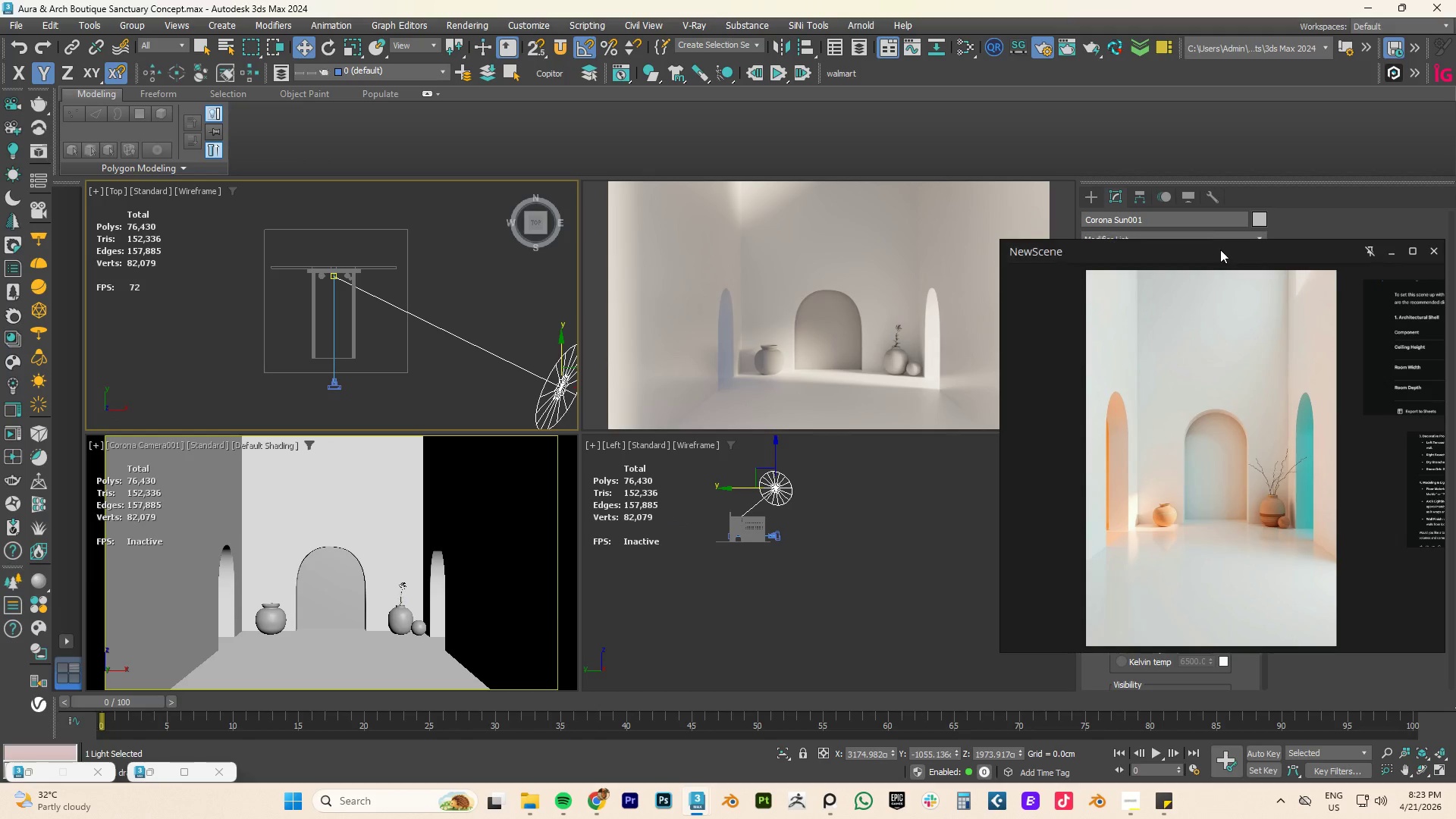 
left_click_drag(start_coordinate=[1218, 254], to_coordinate=[1194, 399])
 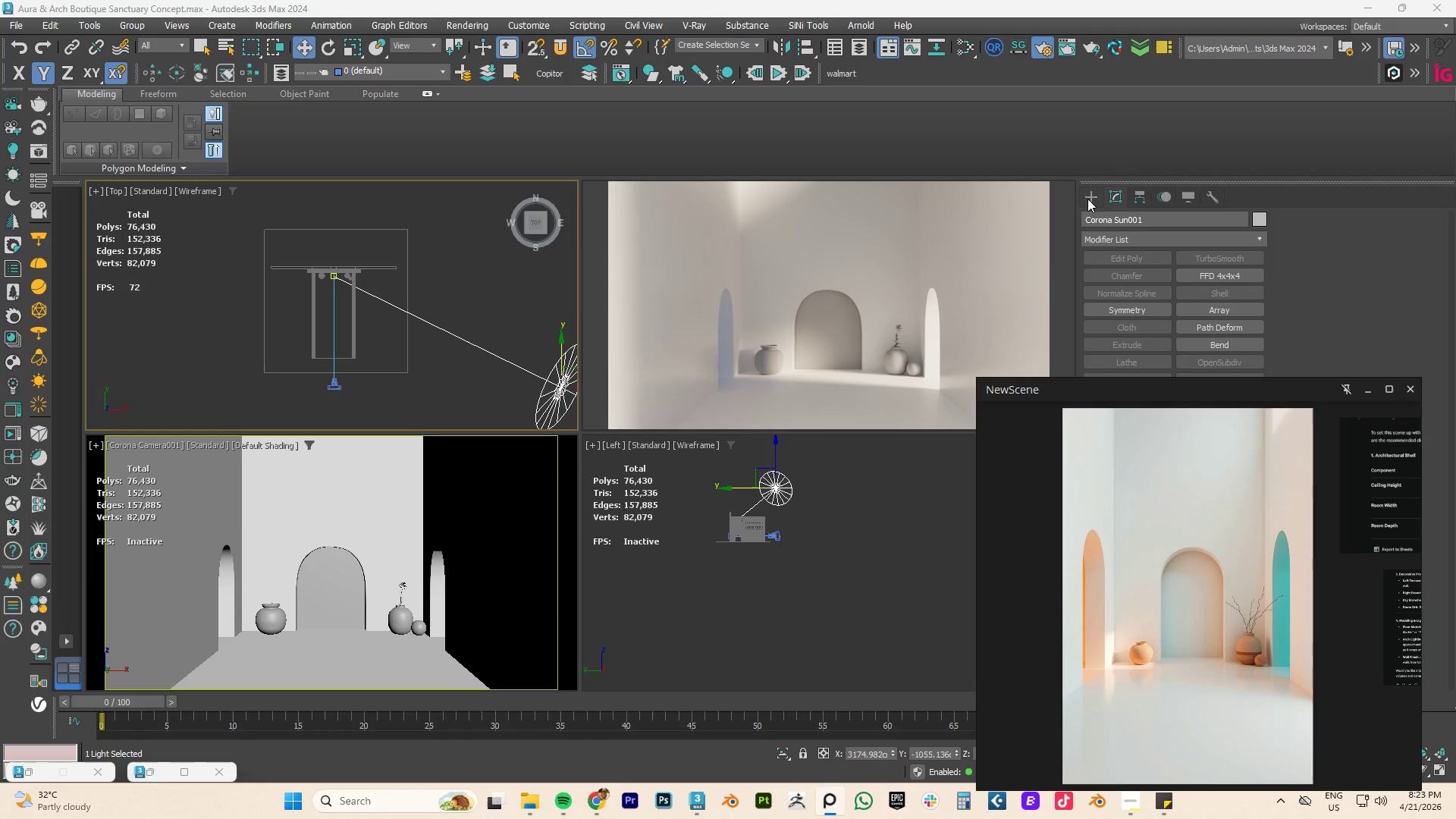 
left_click([1087, 196])
 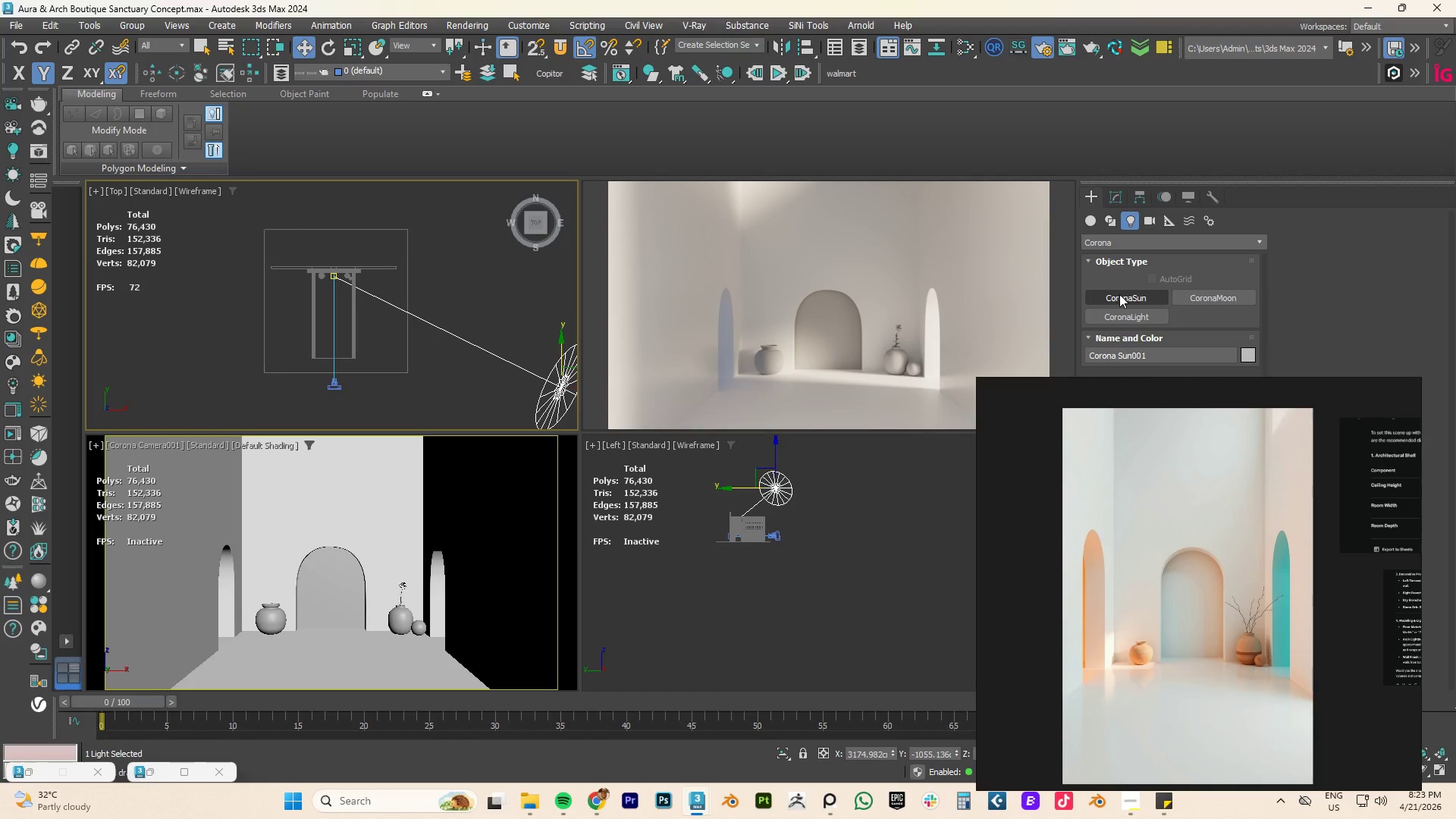 
left_click([1126, 314])
 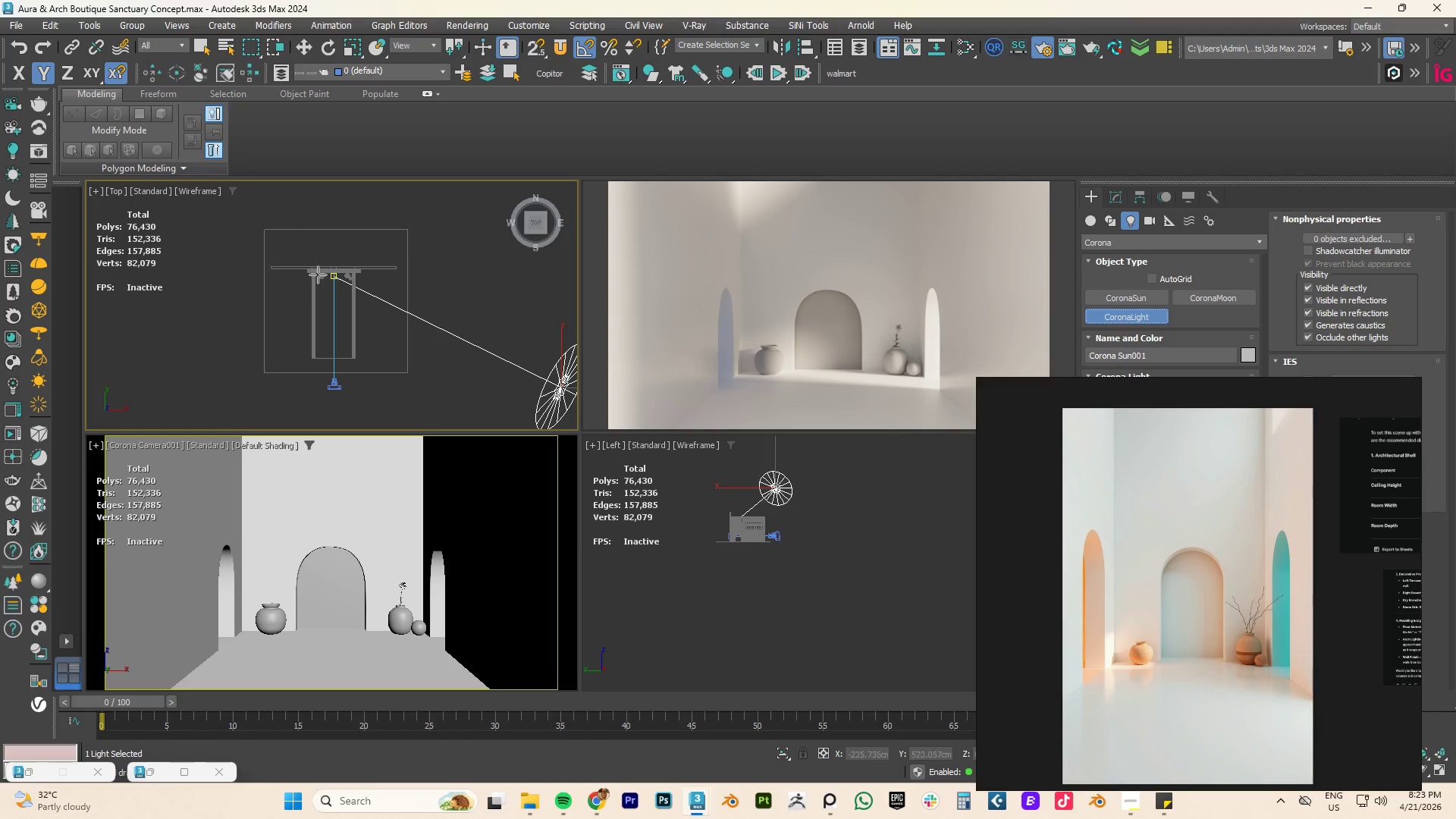 
left_click_drag(start_coordinate=[315, 271], to_coordinate=[352, 355])
 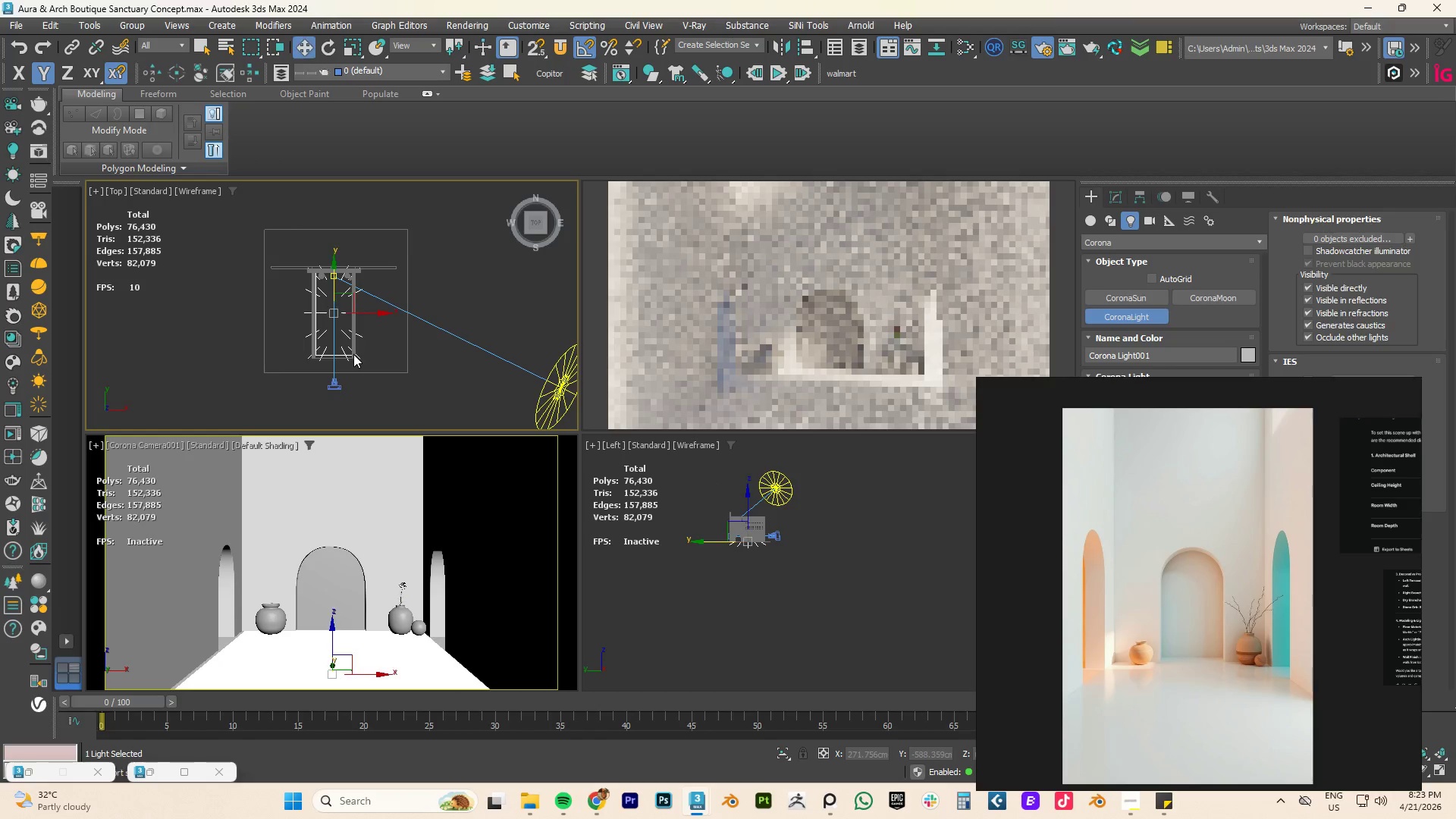 
right_click([353, 354])
 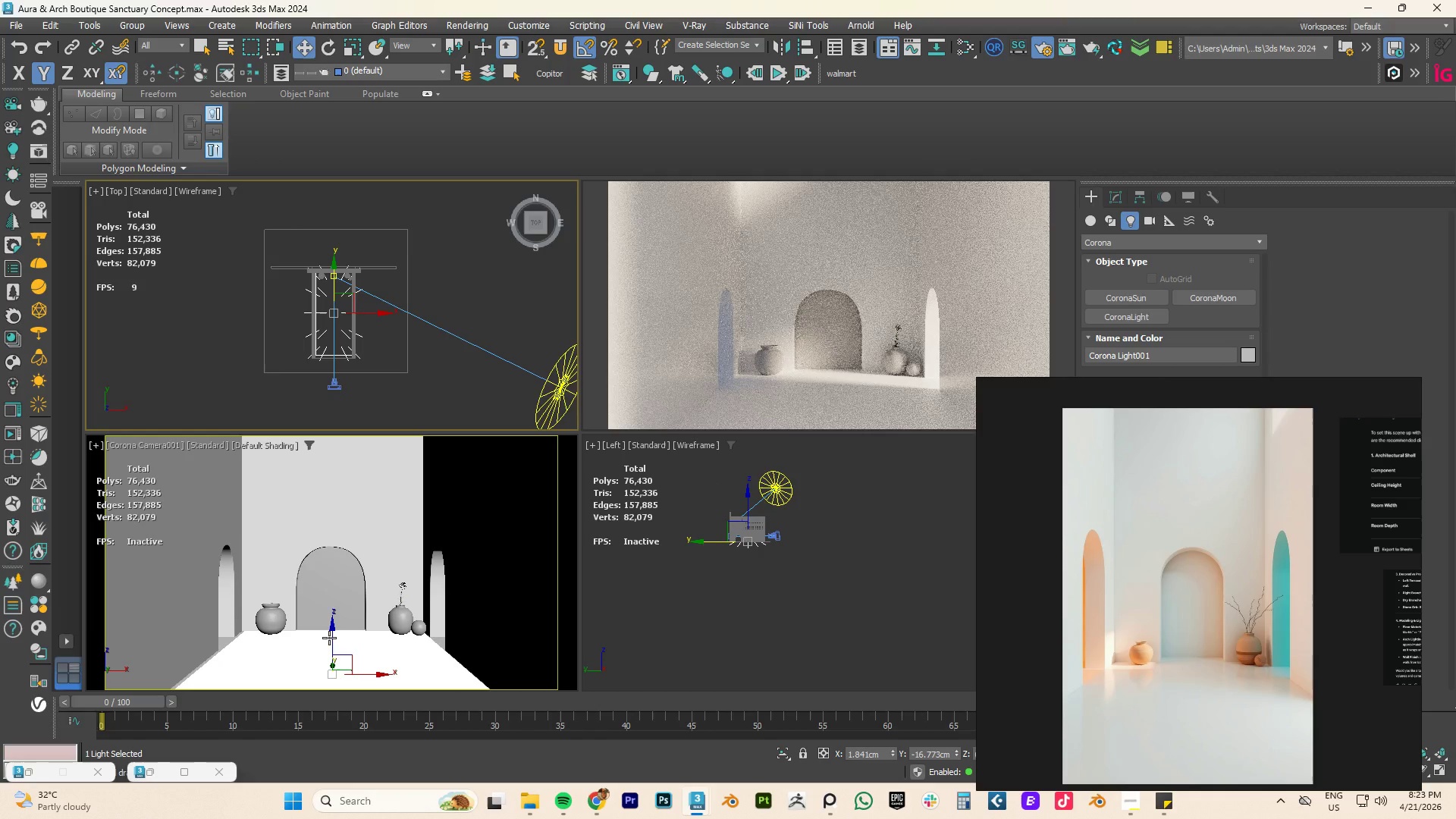 
left_click_drag(start_coordinate=[334, 634], to_coordinate=[376, 311])
 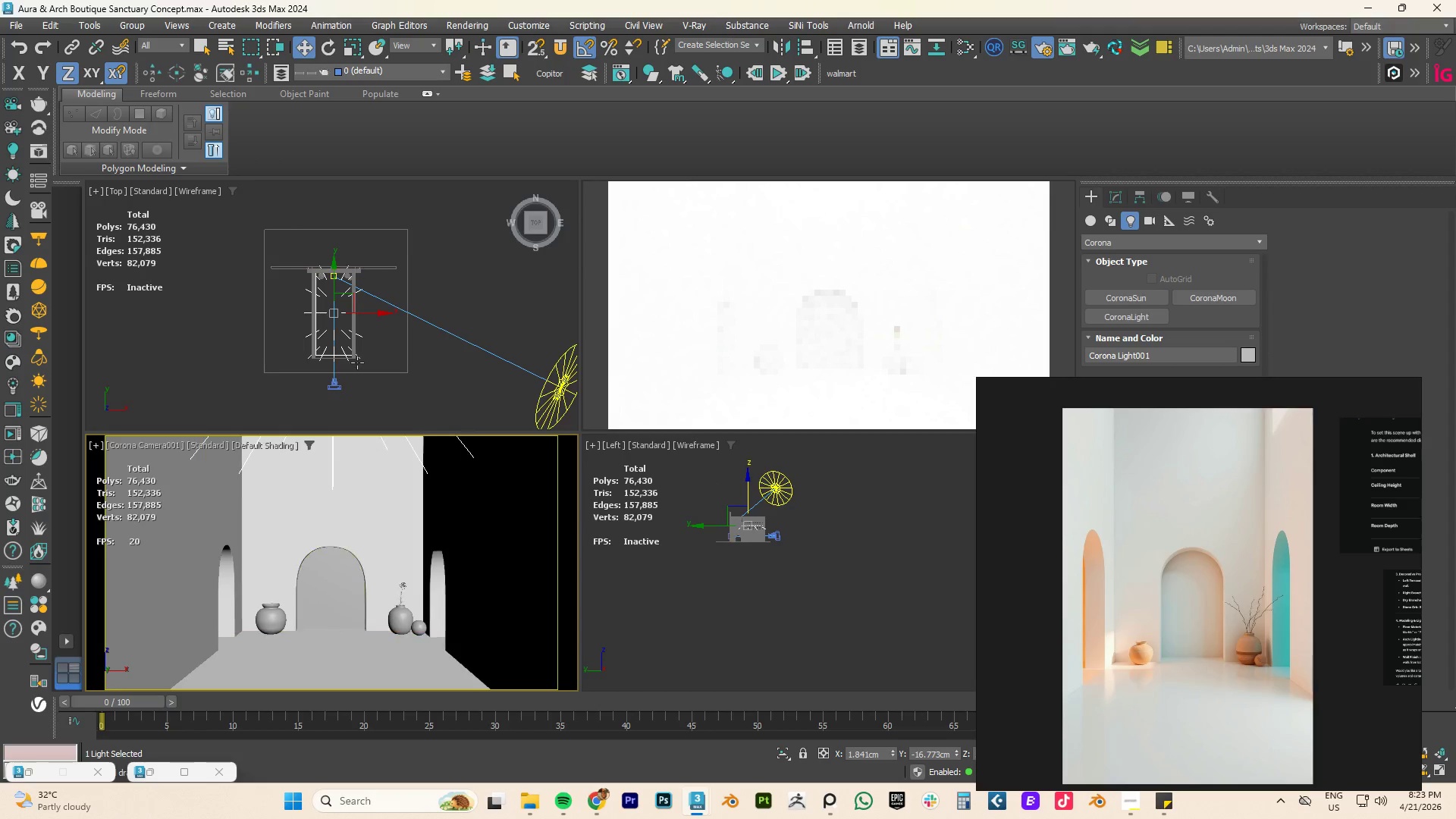 
scroll: coordinate [362, 526], scroll_direction: down, amount: 6.0
 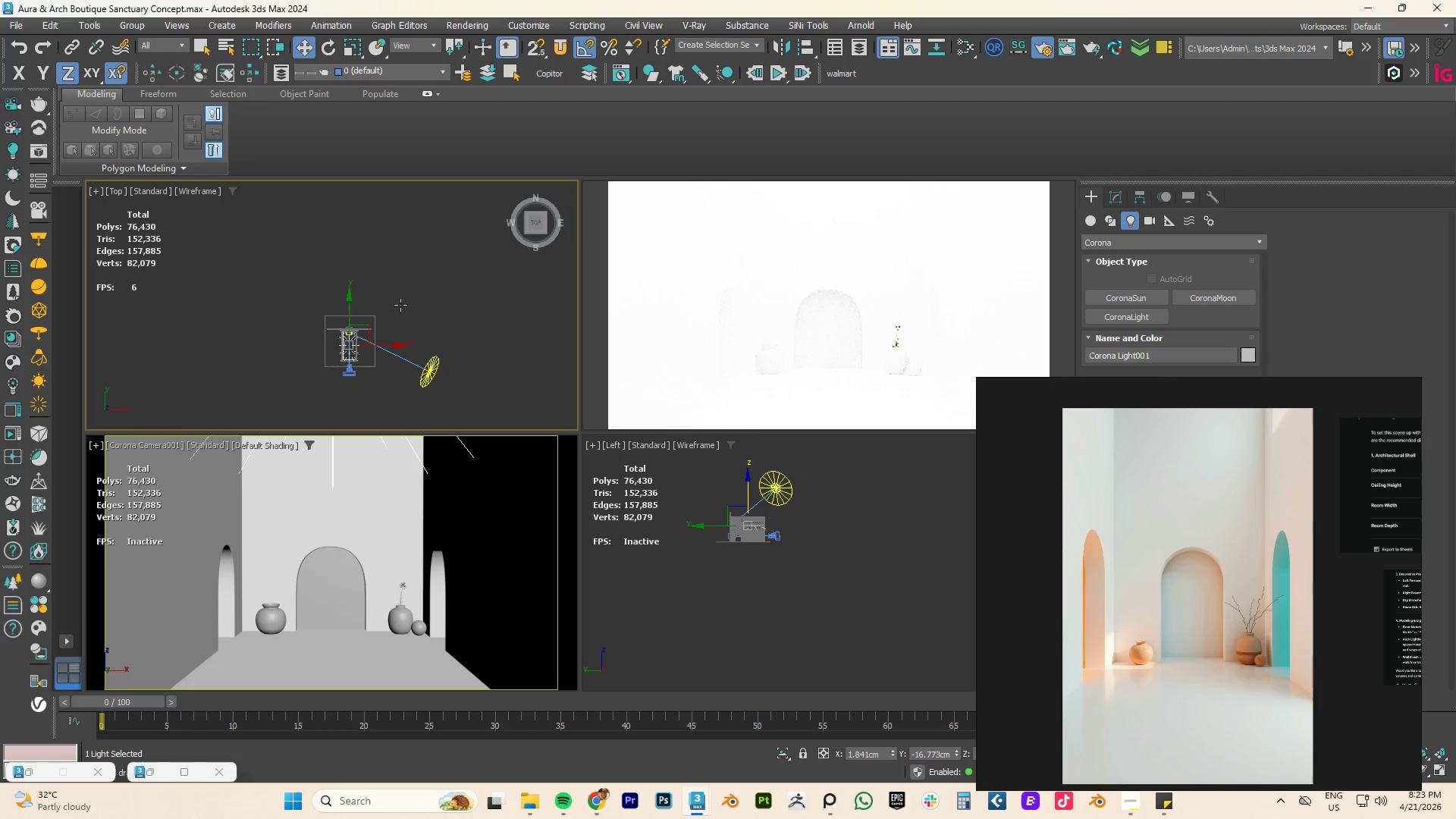 
type(fz)
 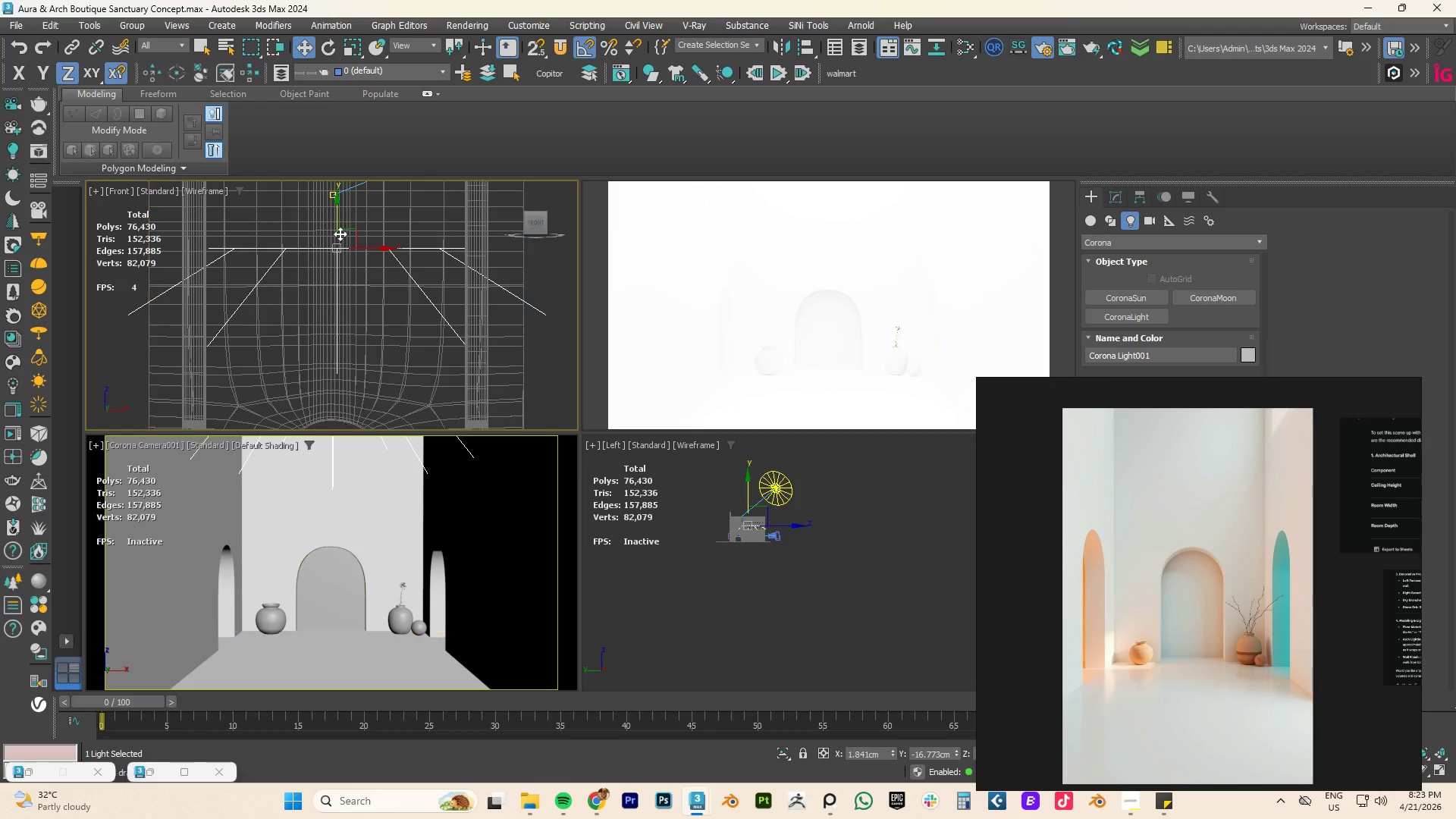 
scroll: coordinate [374, 234], scroll_direction: down, amount: 3.0
 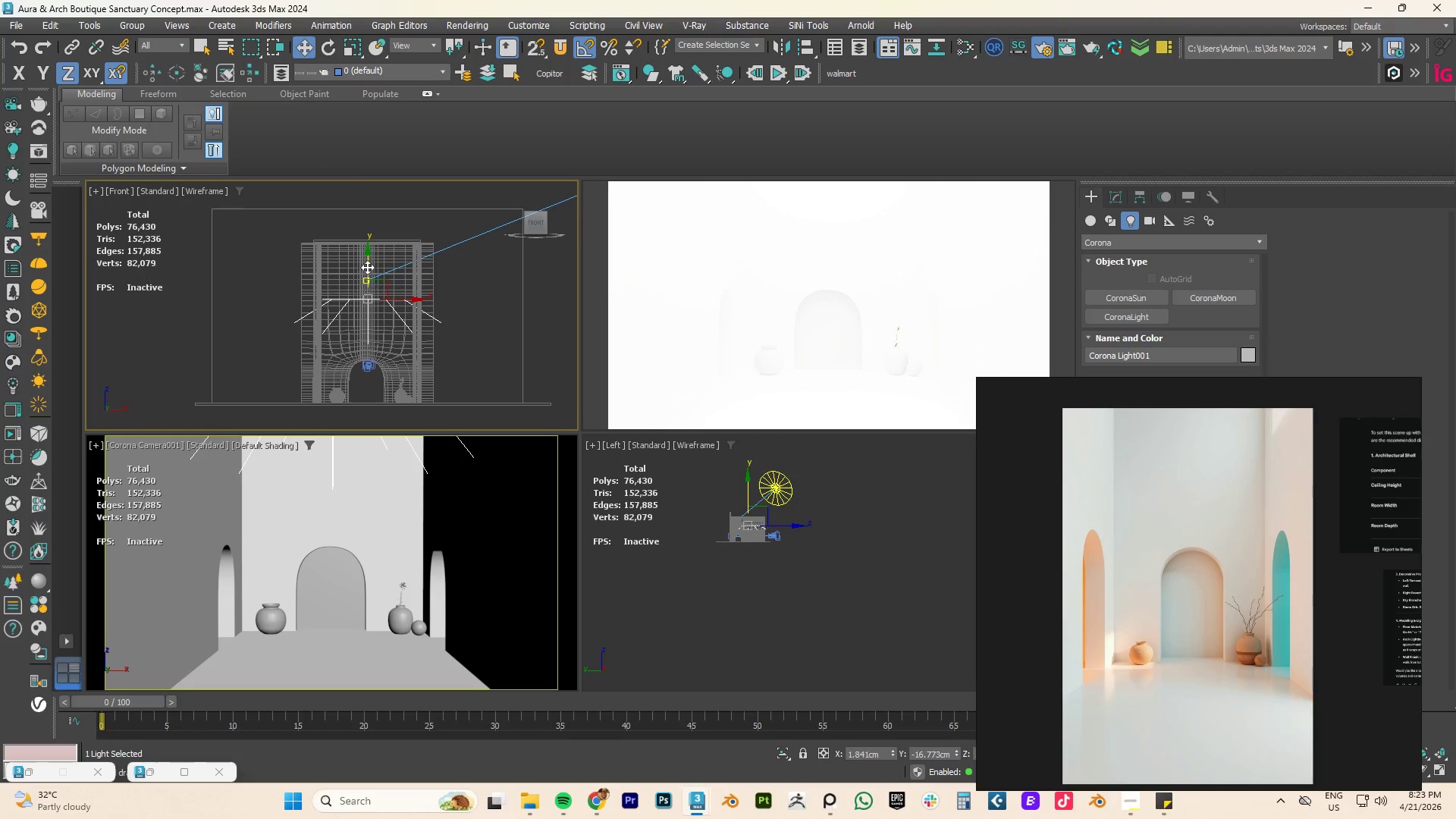 
left_click_drag(start_coordinate=[367, 266], to_coordinate=[374, 213])
 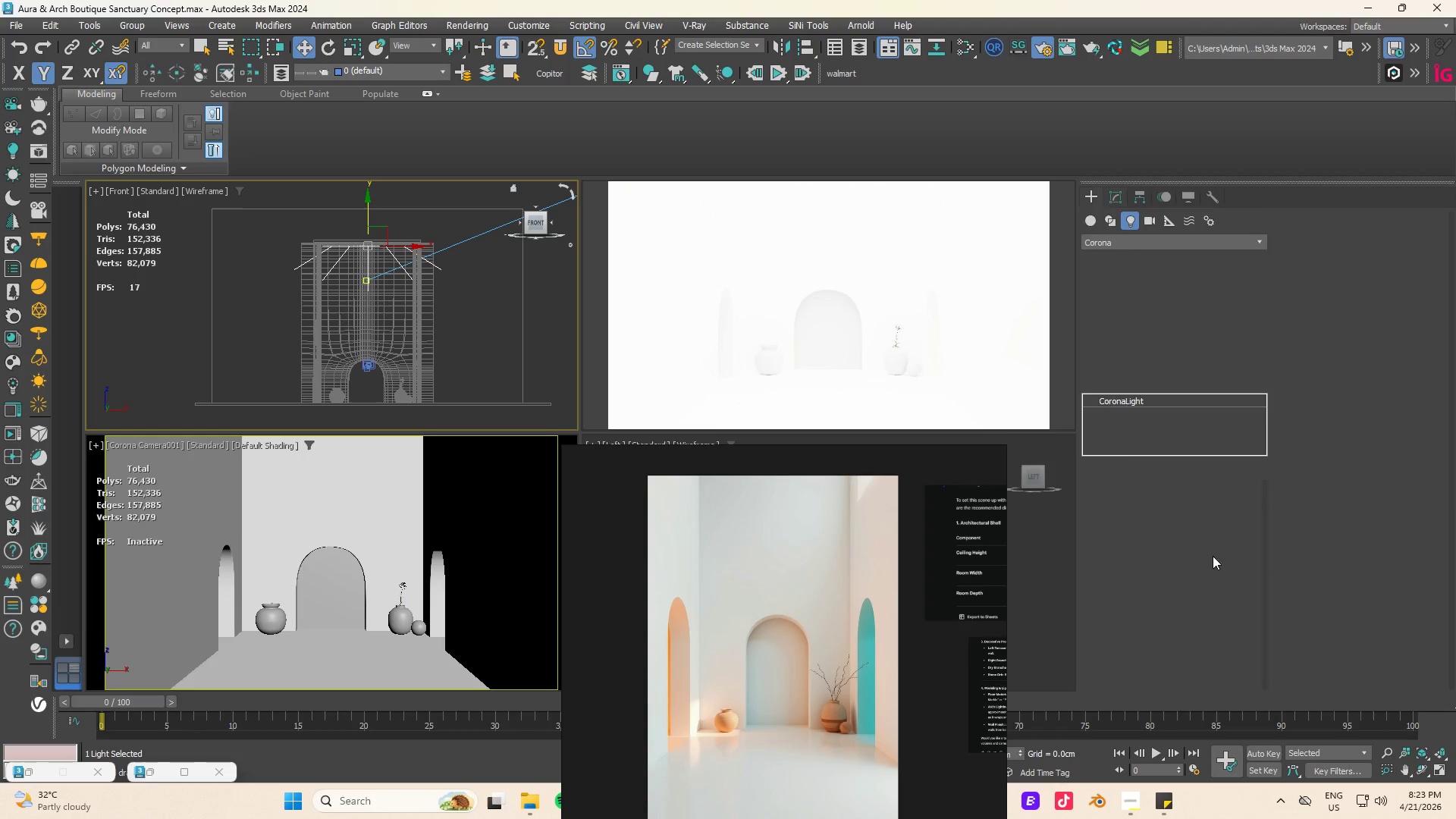 
double_click([1122, 553])
 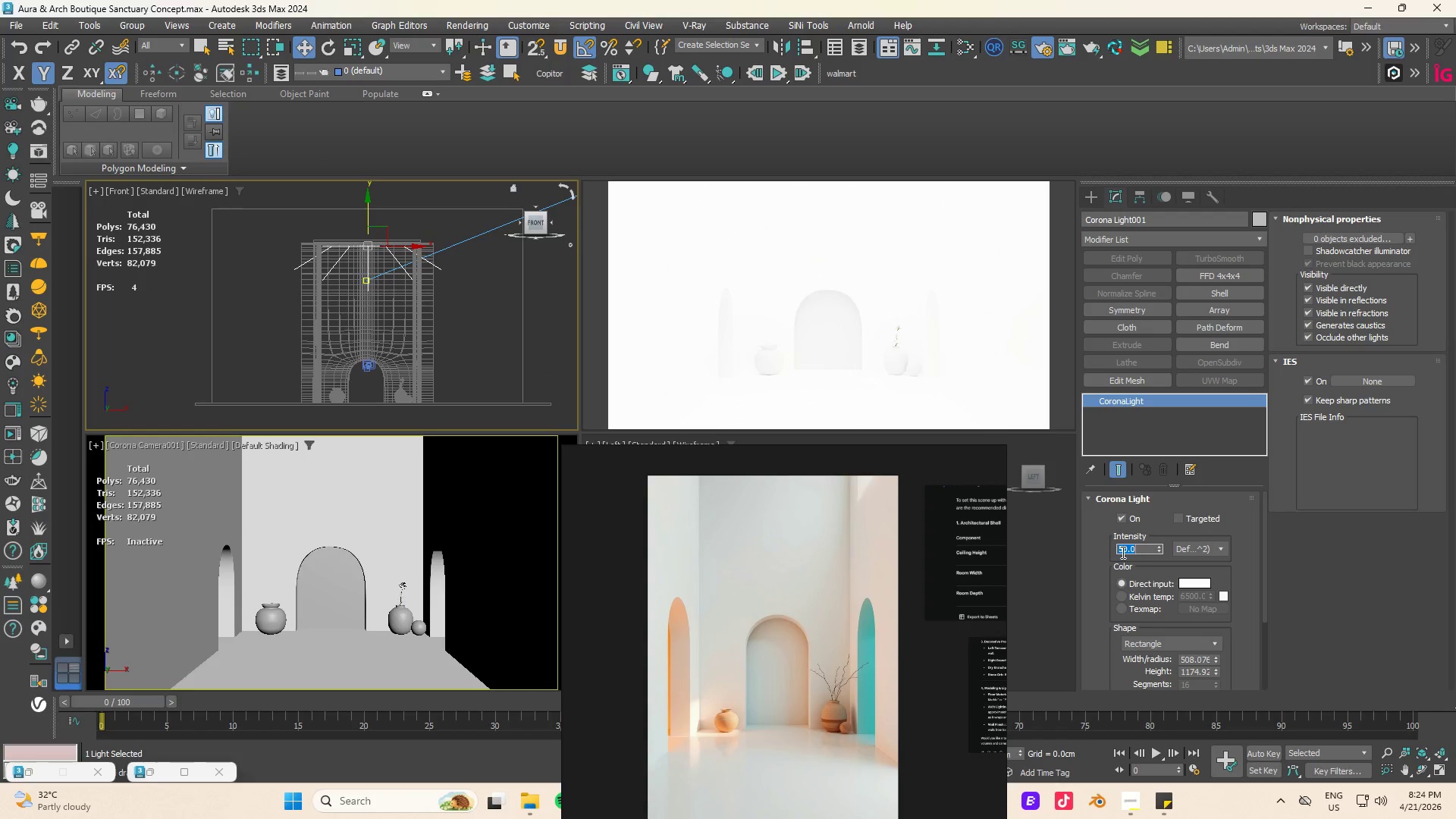 
key(Numpad2)